 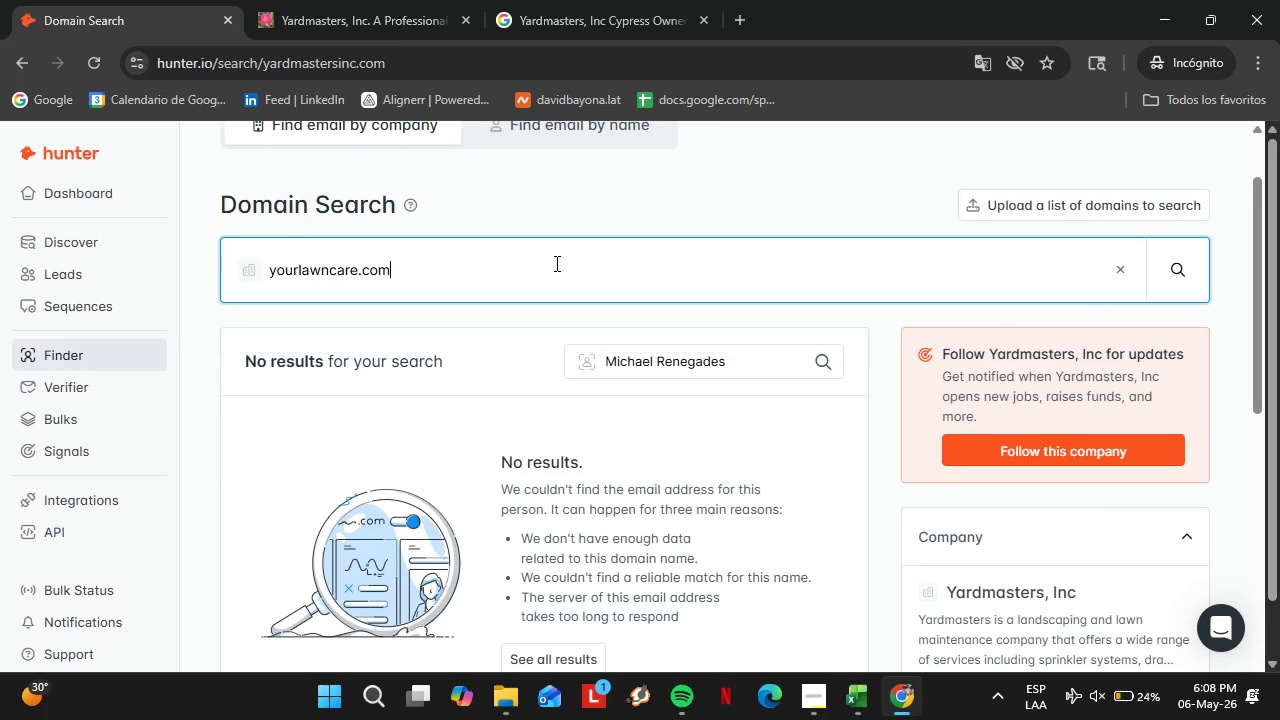 
key(Enter)
 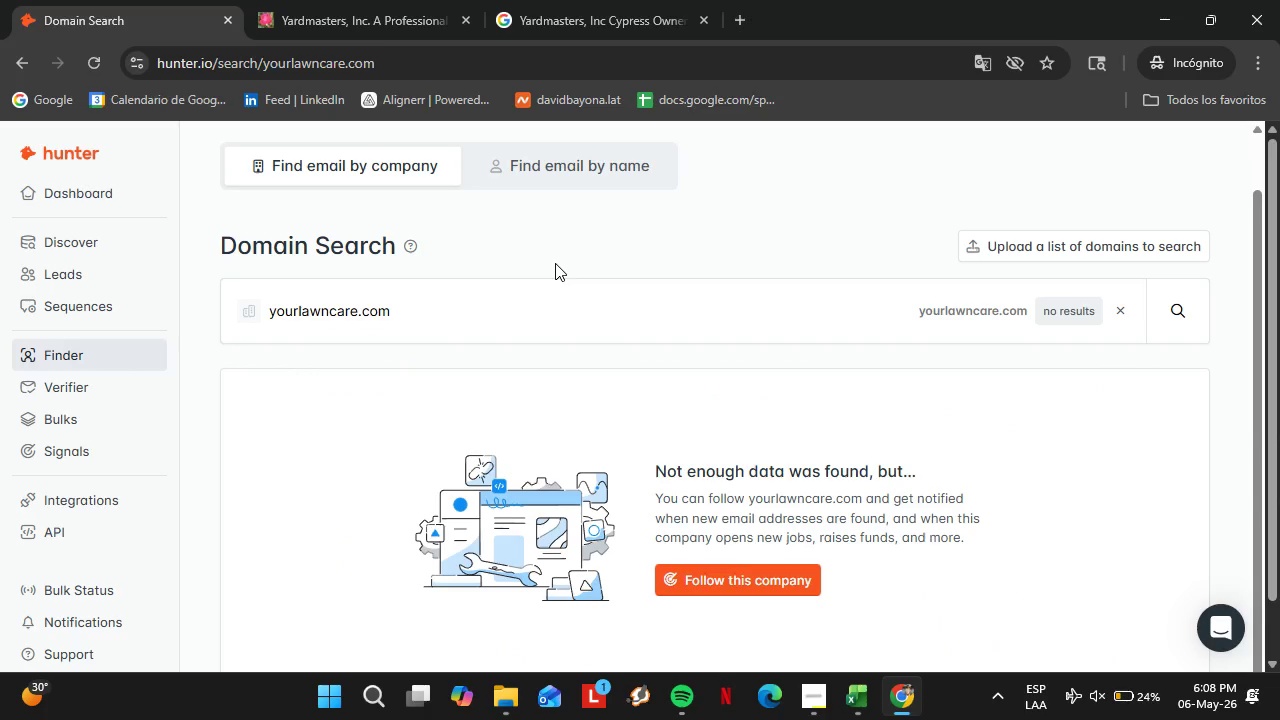 
wait(7.7)
 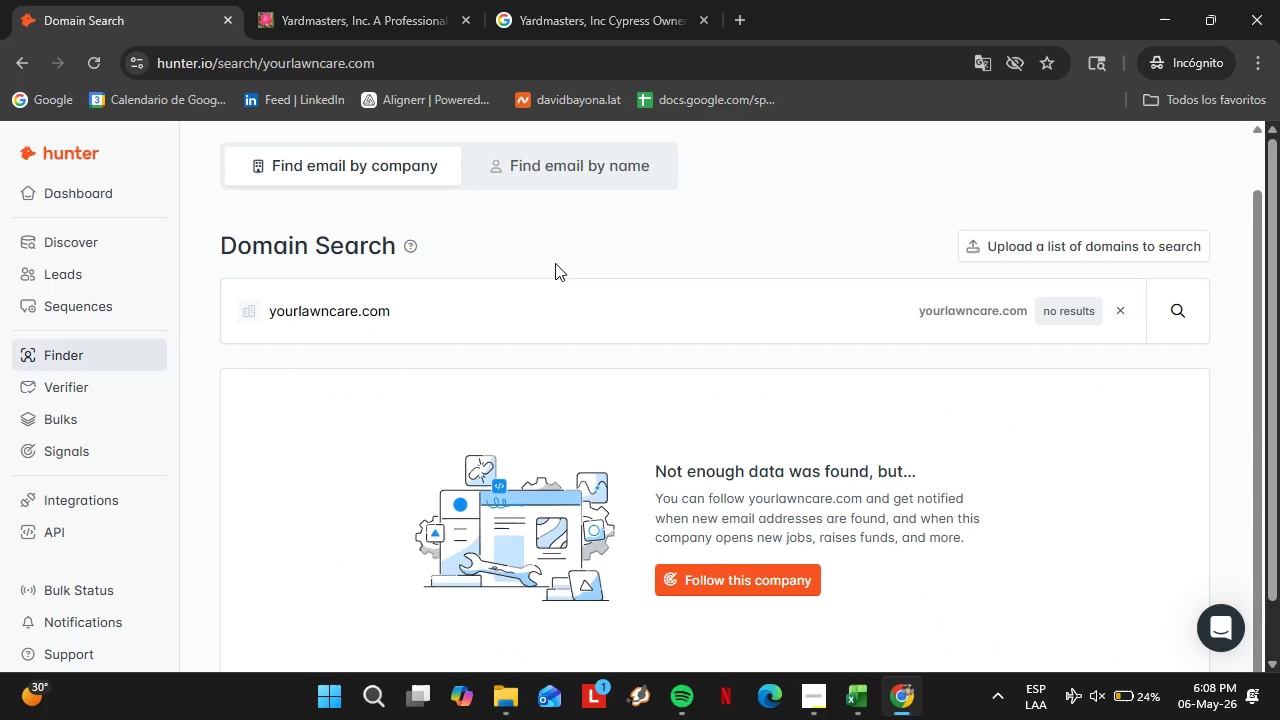 
double_click([411, 327])
 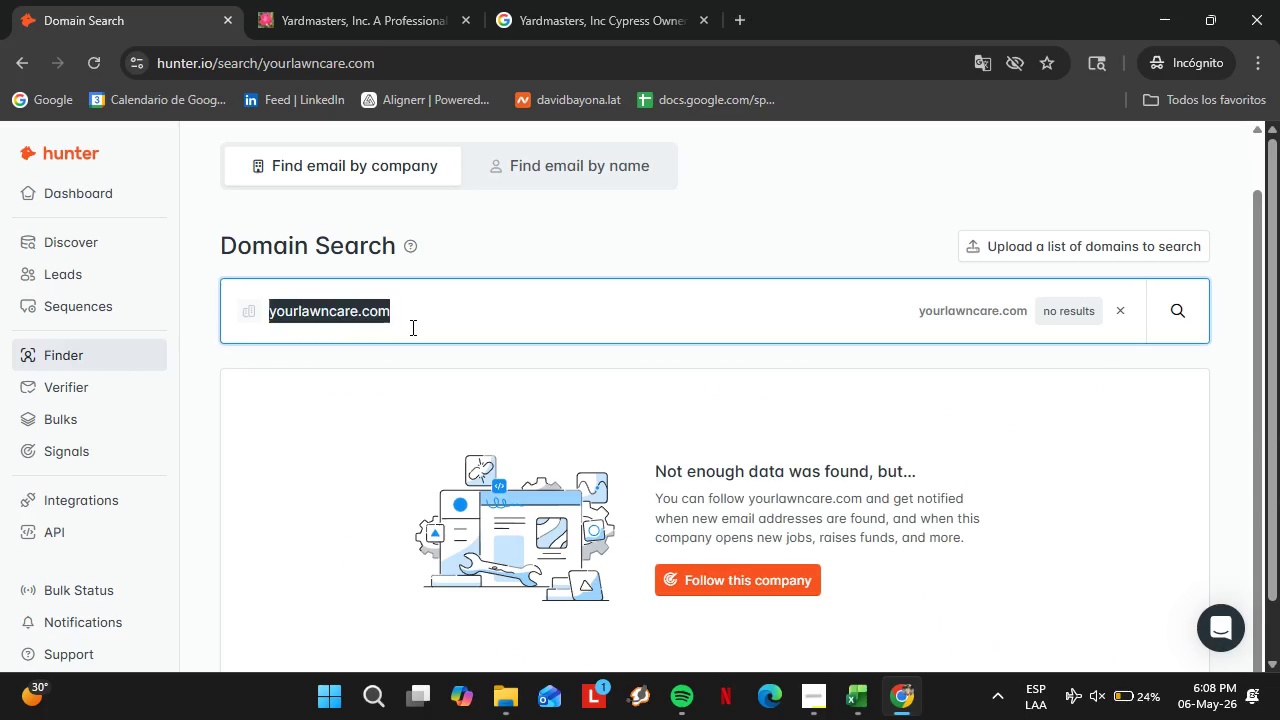 
triple_click([411, 327])
 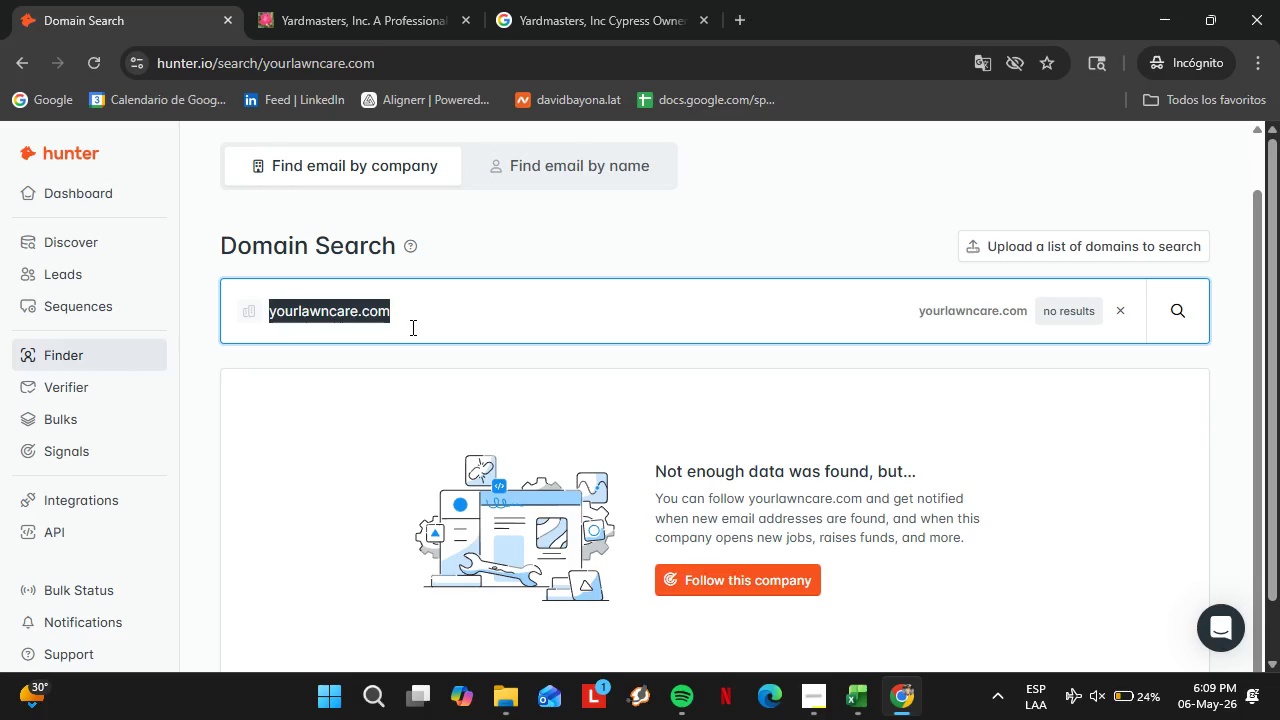 
wait(36.16)
 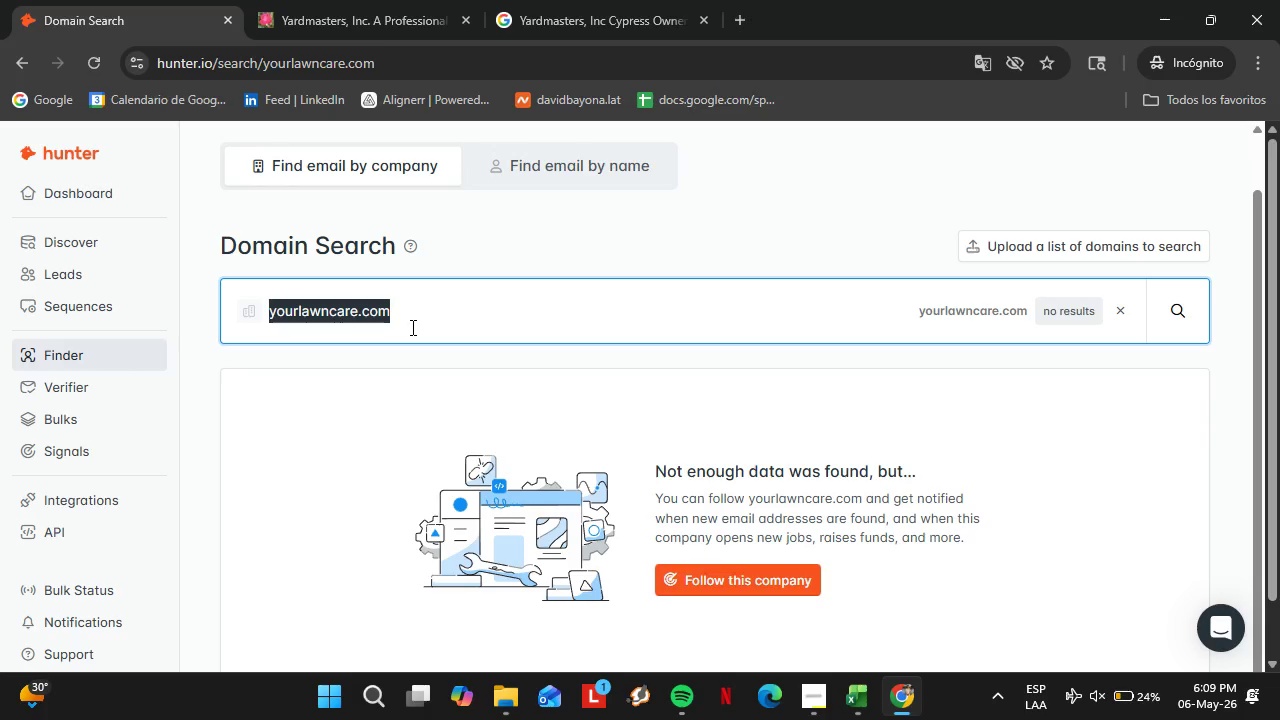 
type(acs-advancedcooling.com)
 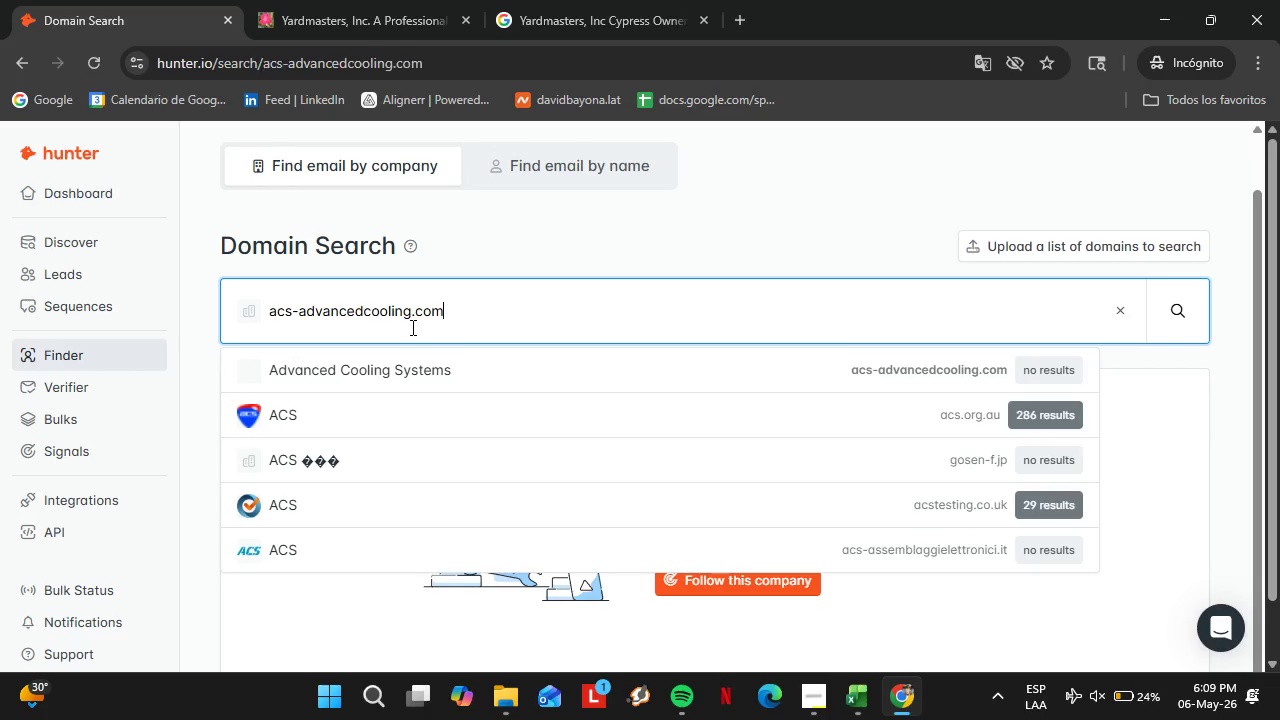 
key(Enter)
 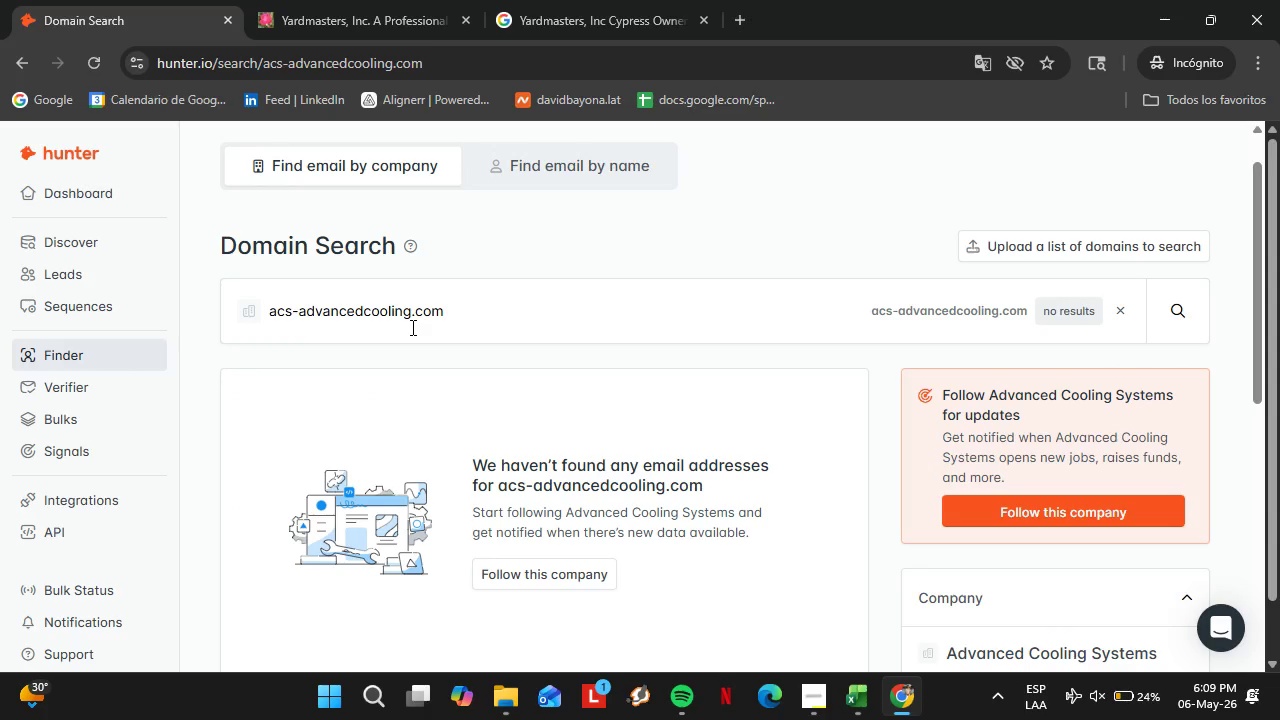 
wait(7.03)
 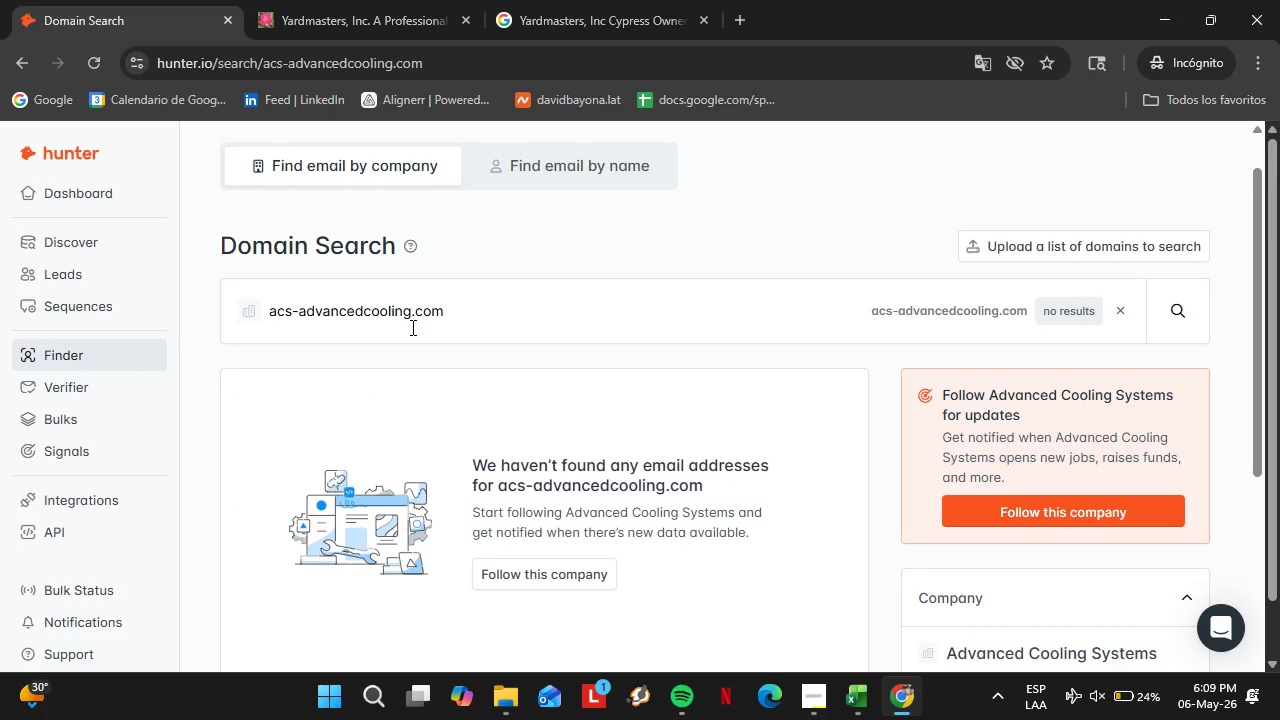 
double_click([446, 306])
 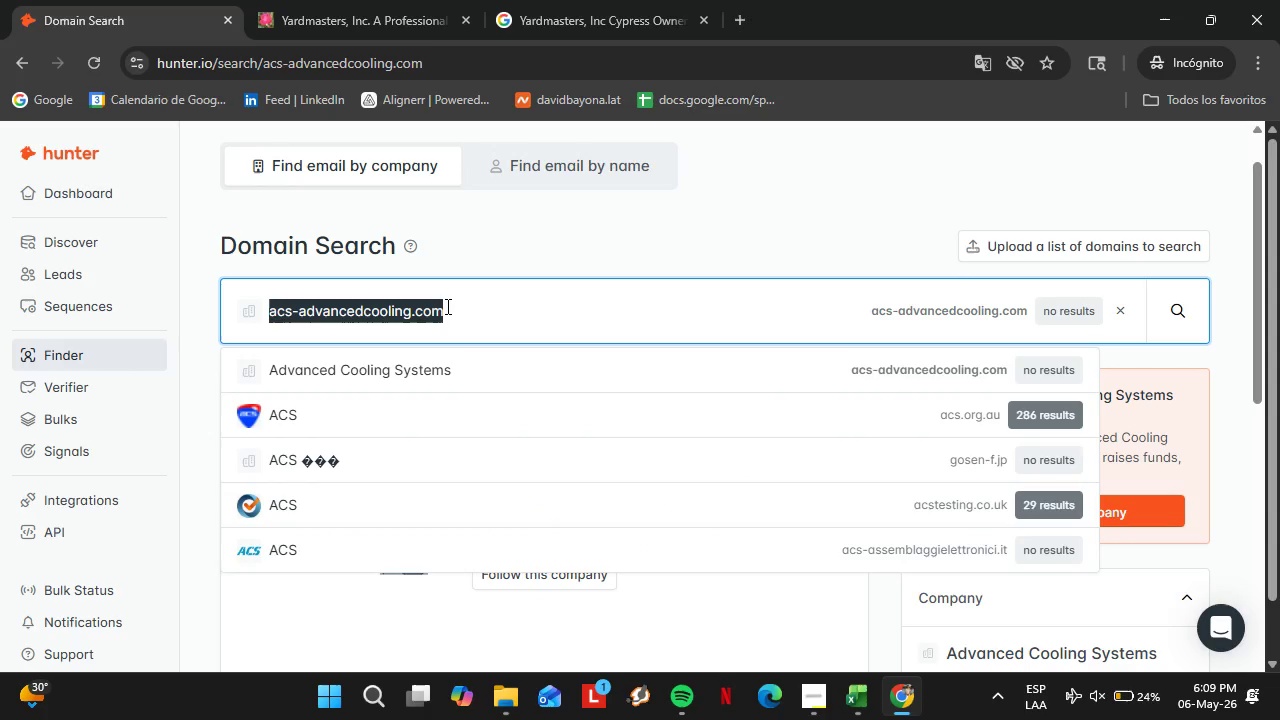 
triple_click([446, 306])
 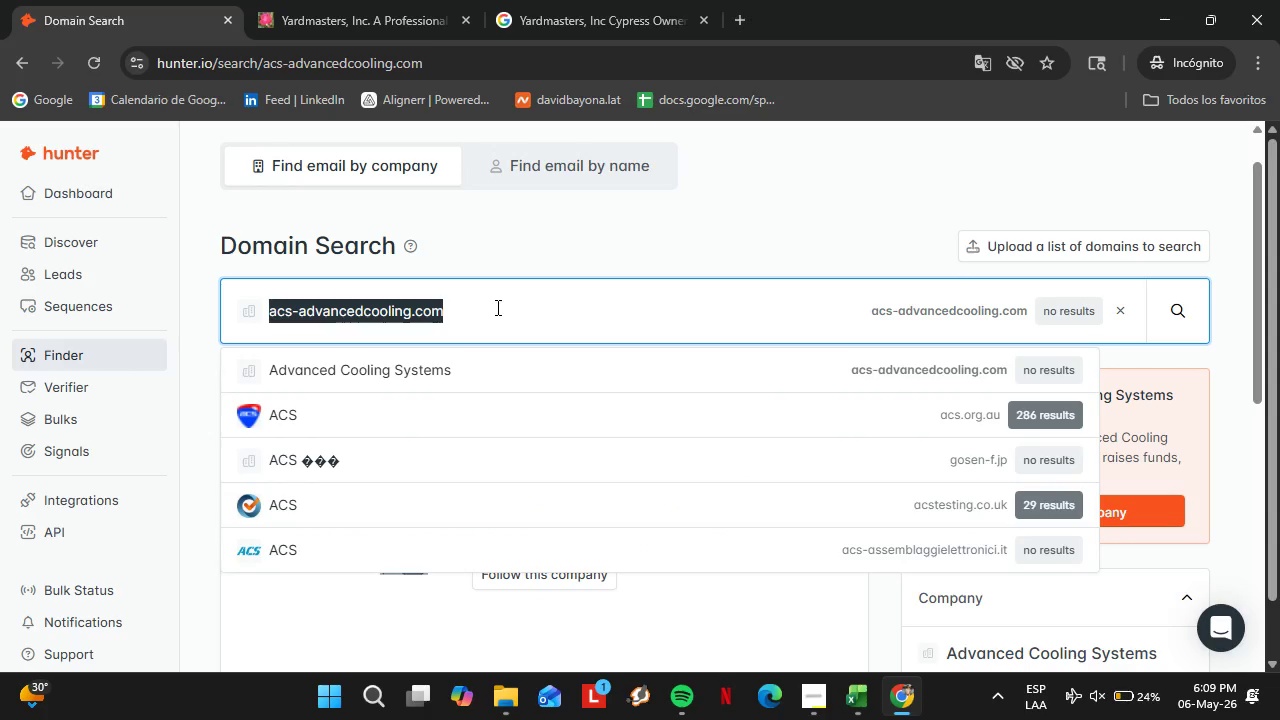 
type(airsolution)
 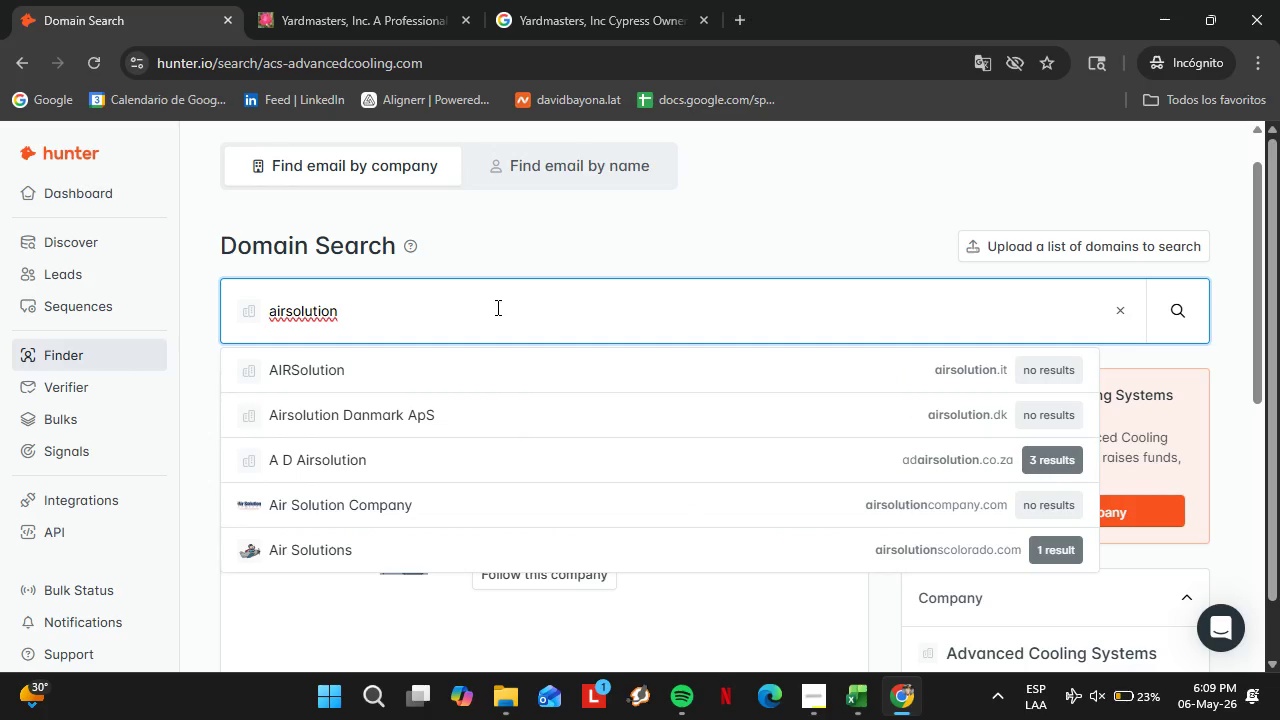 
type(susa.com)
 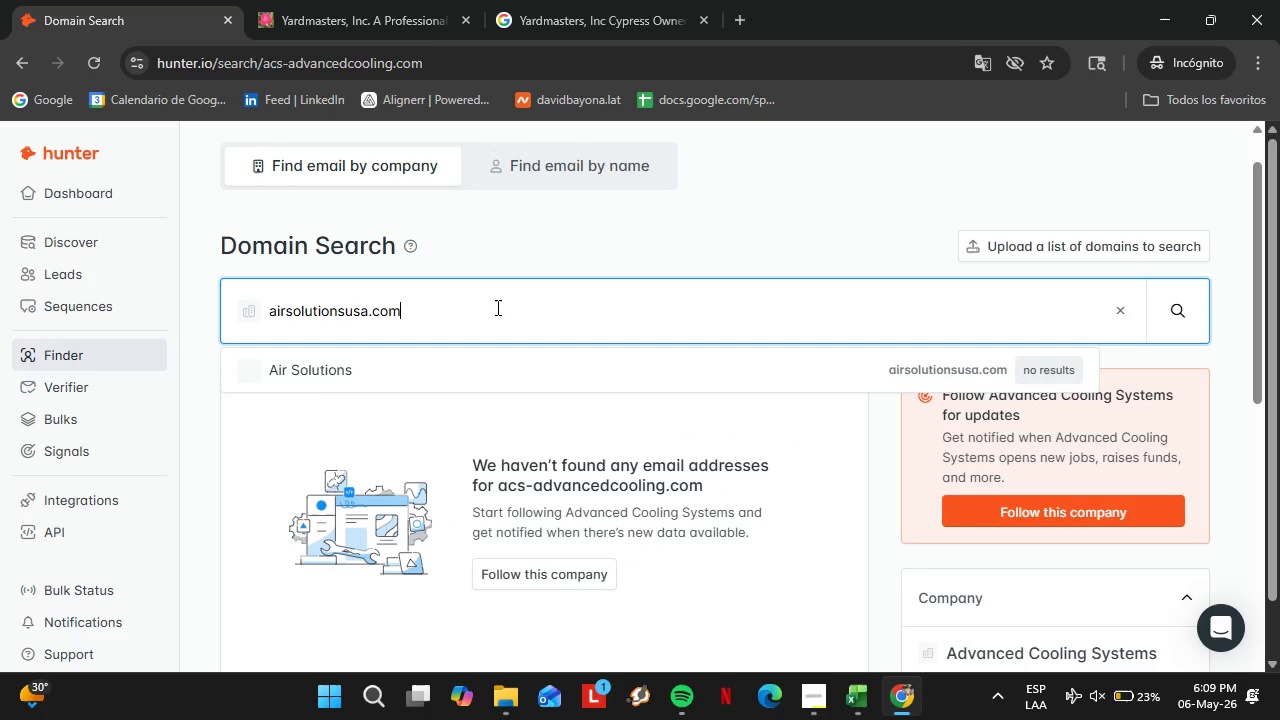 
key(Enter)
 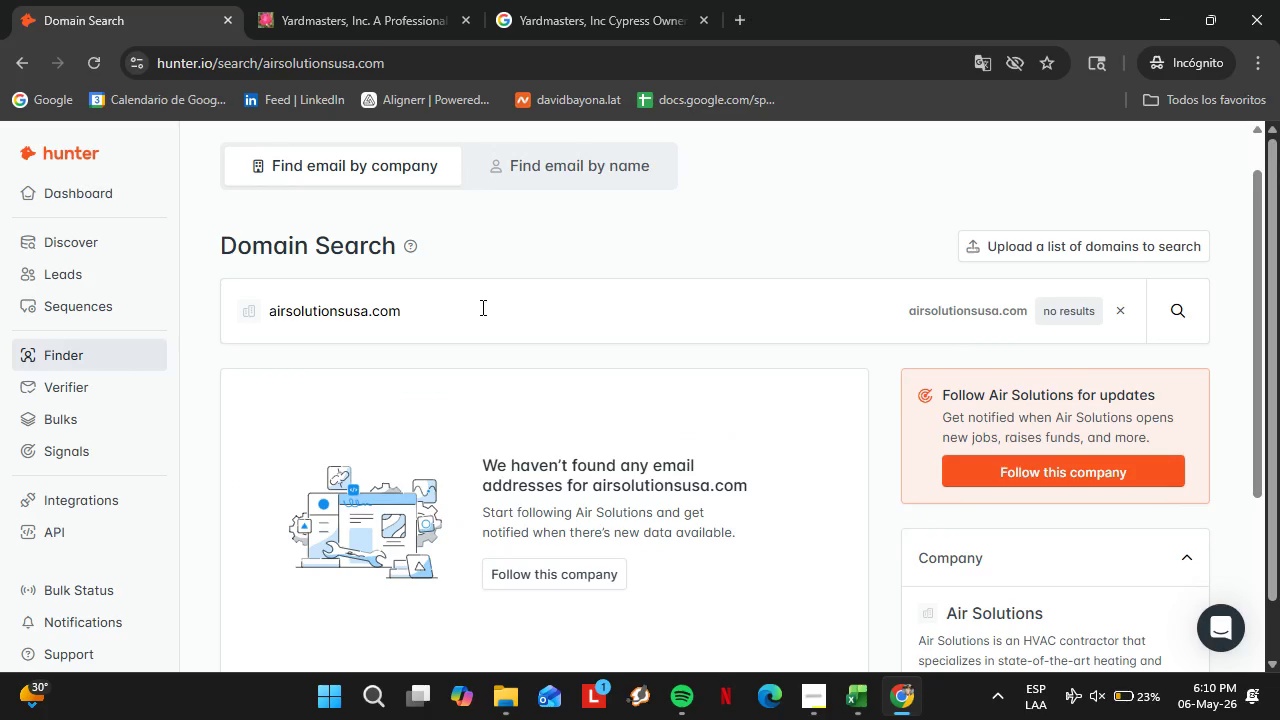 
double_click([475, 310])
 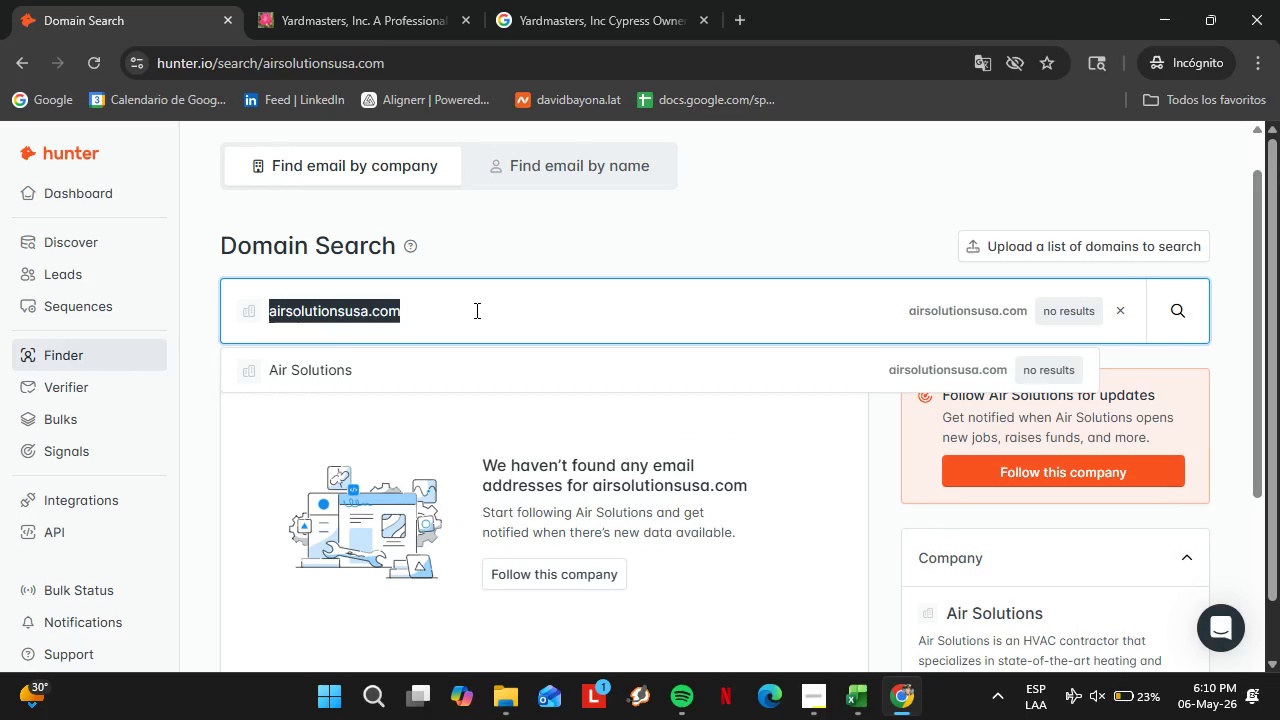 
triple_click([475, 310])
 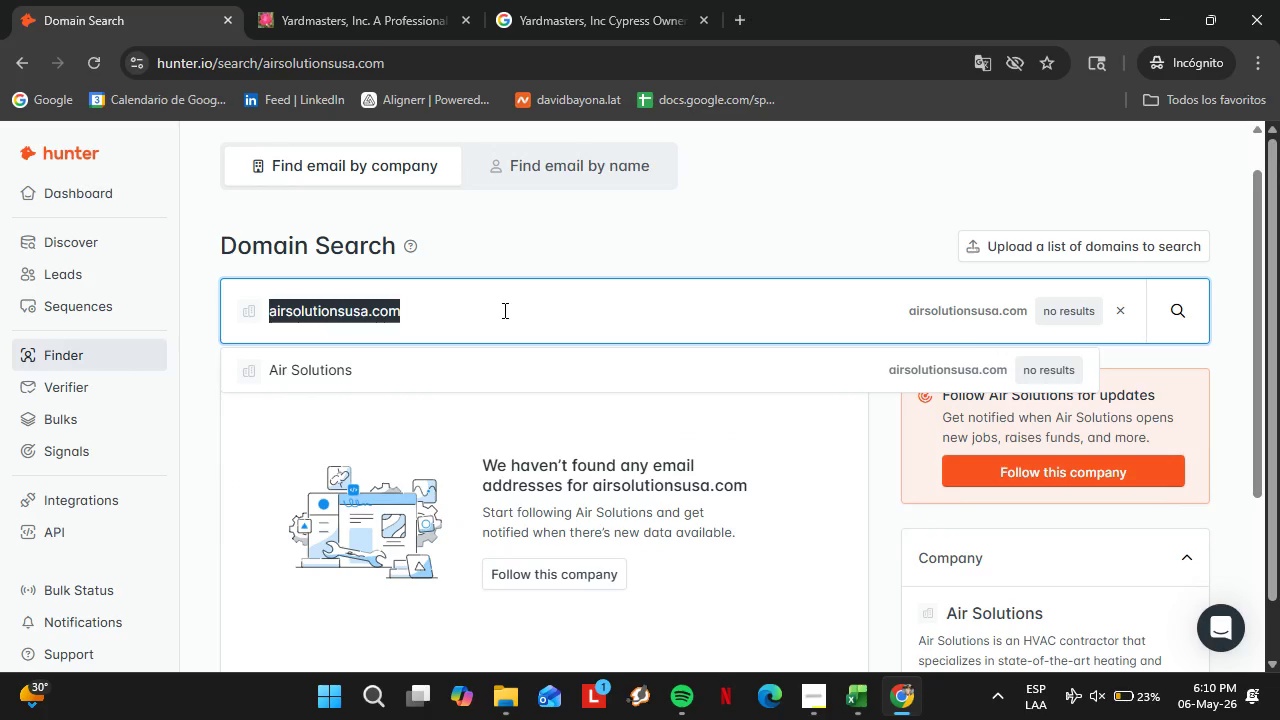 
type(allstarair.com)
 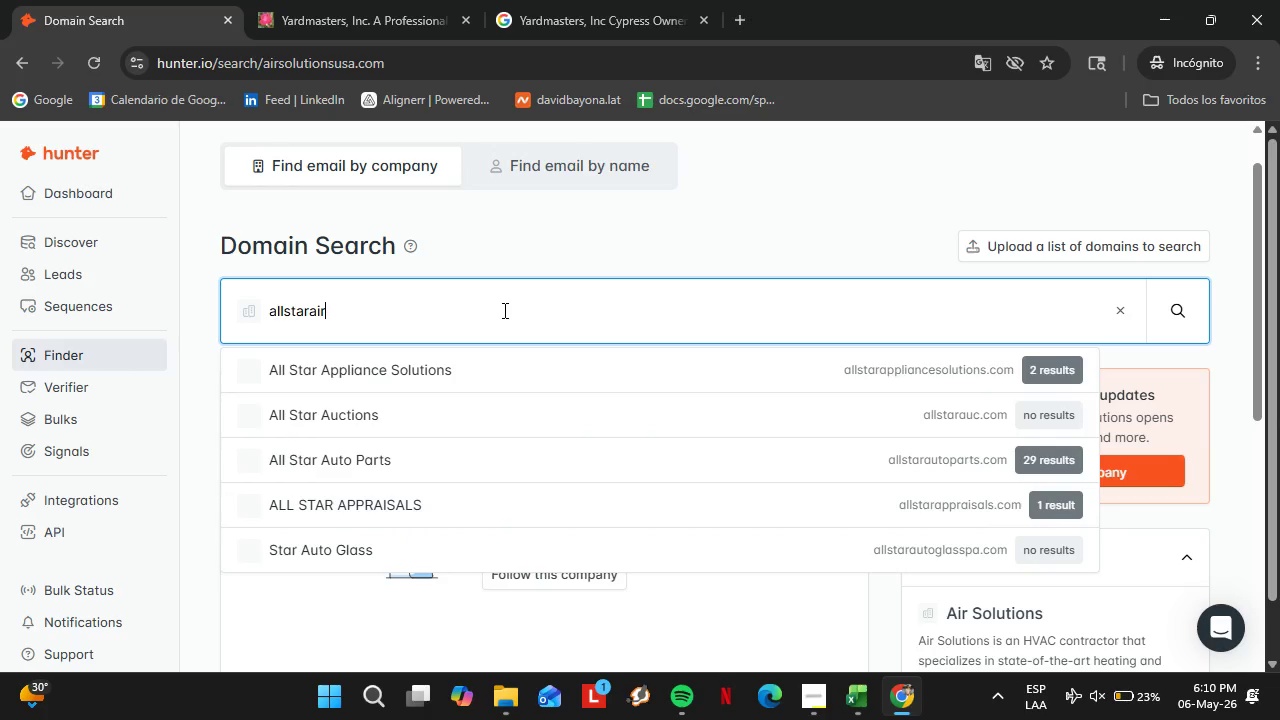 
key(Enter)
 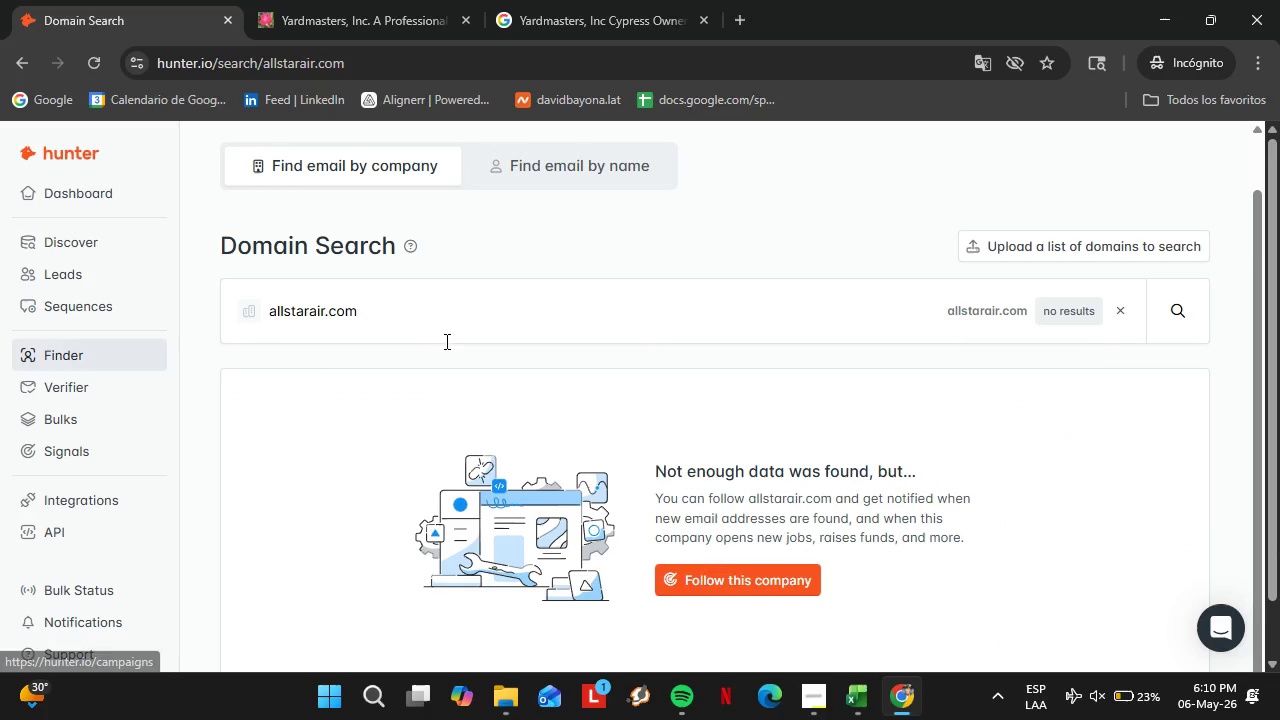 
scroll: coordinate [423, 348], scroll_direction: up, amount: 1.0
 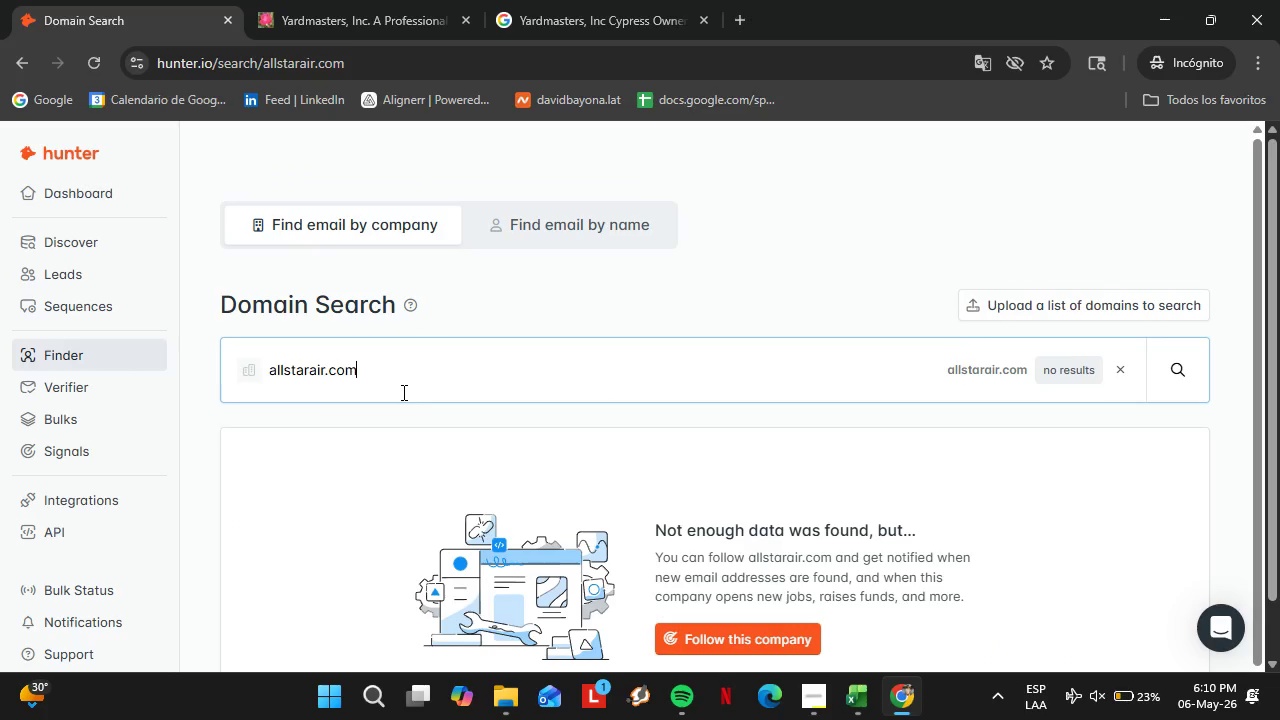 
double_click([402, 392])
 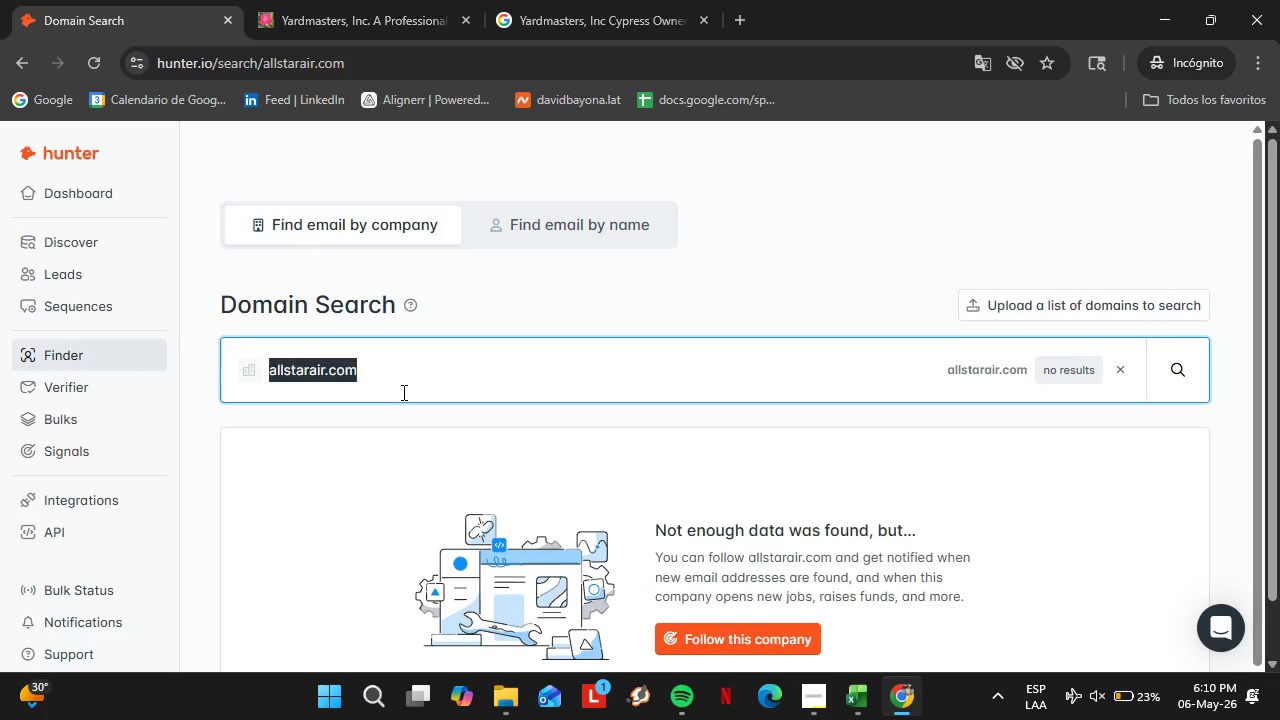 
triple_click([402, 392])
 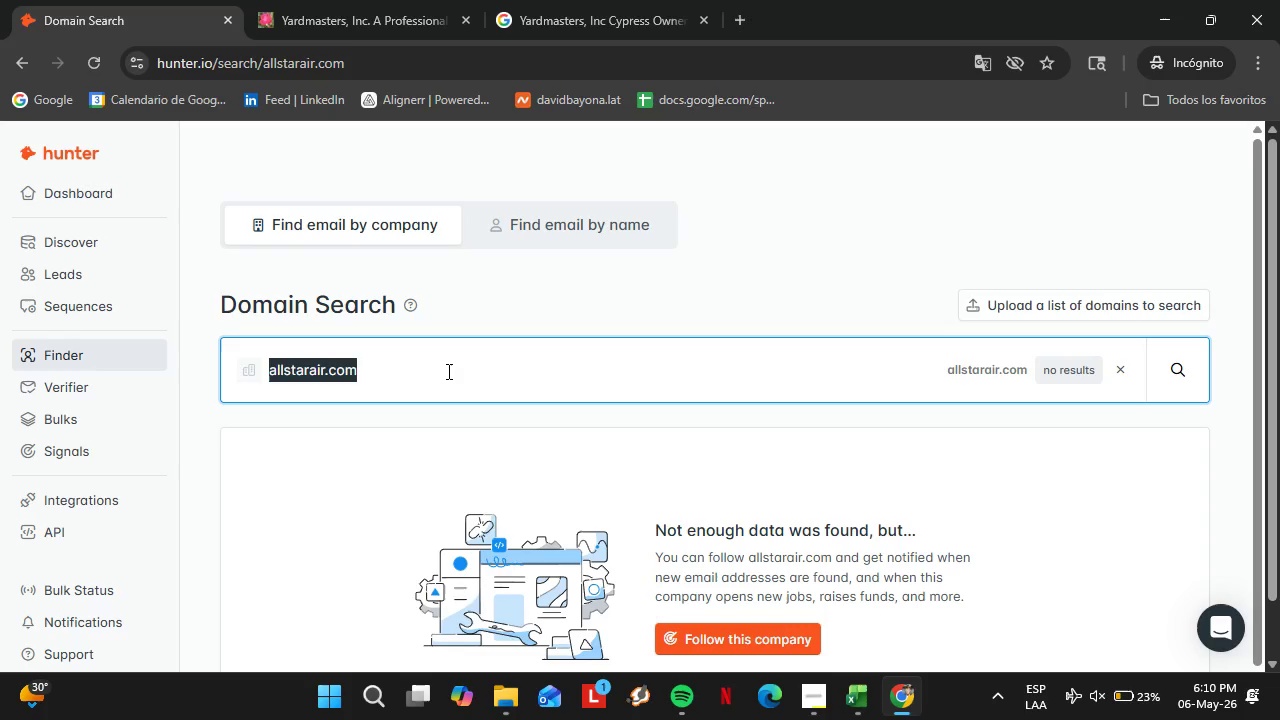 
type(arcticcooling.com)
 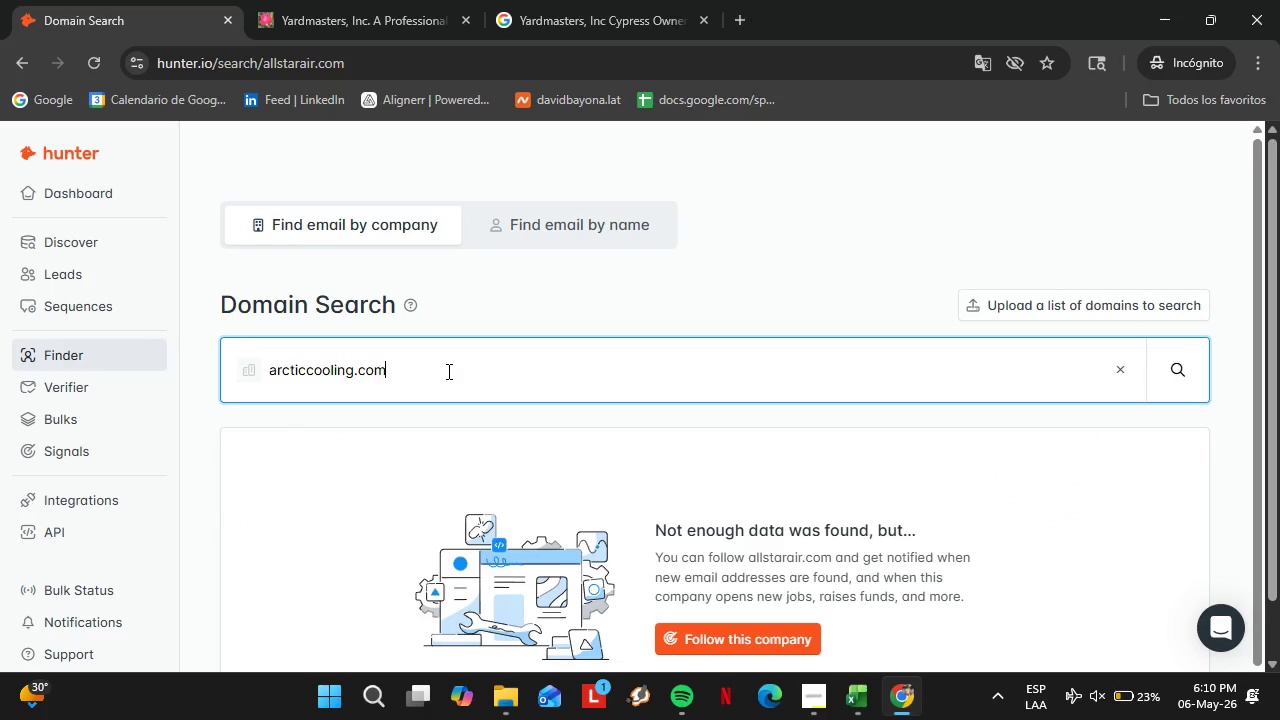 
key(Enter)
 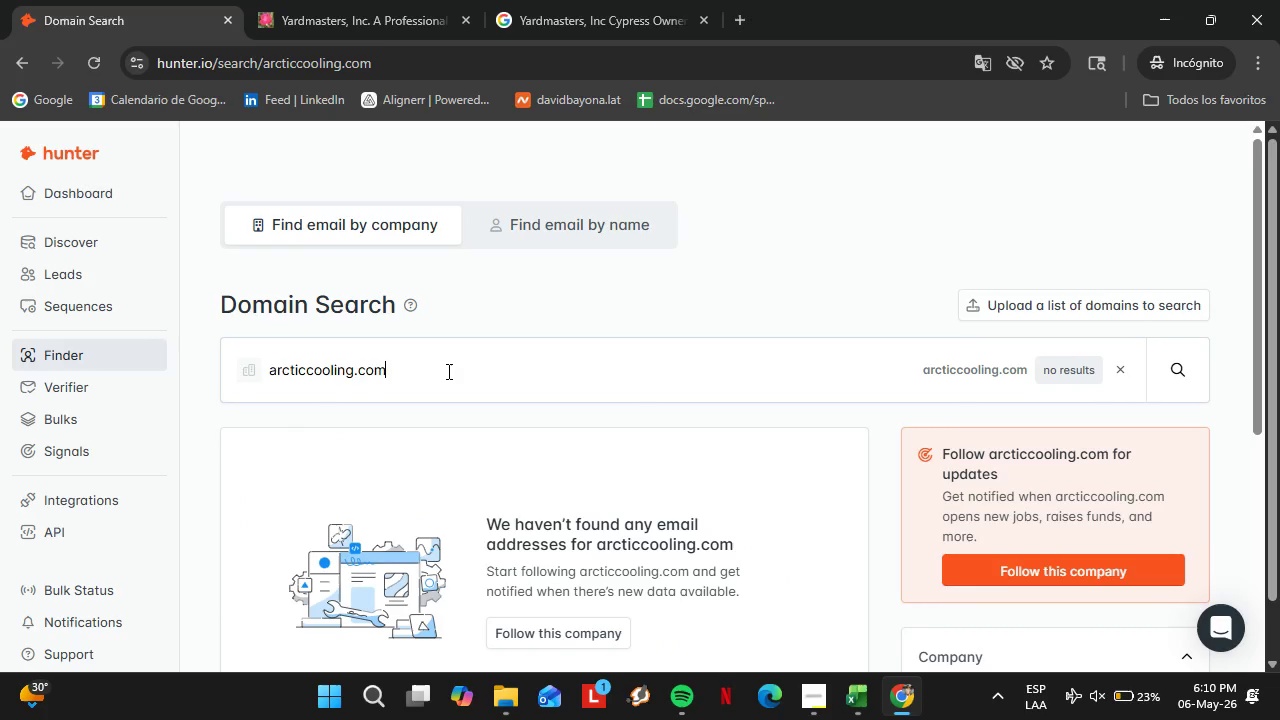 
double_click([447, 371])
 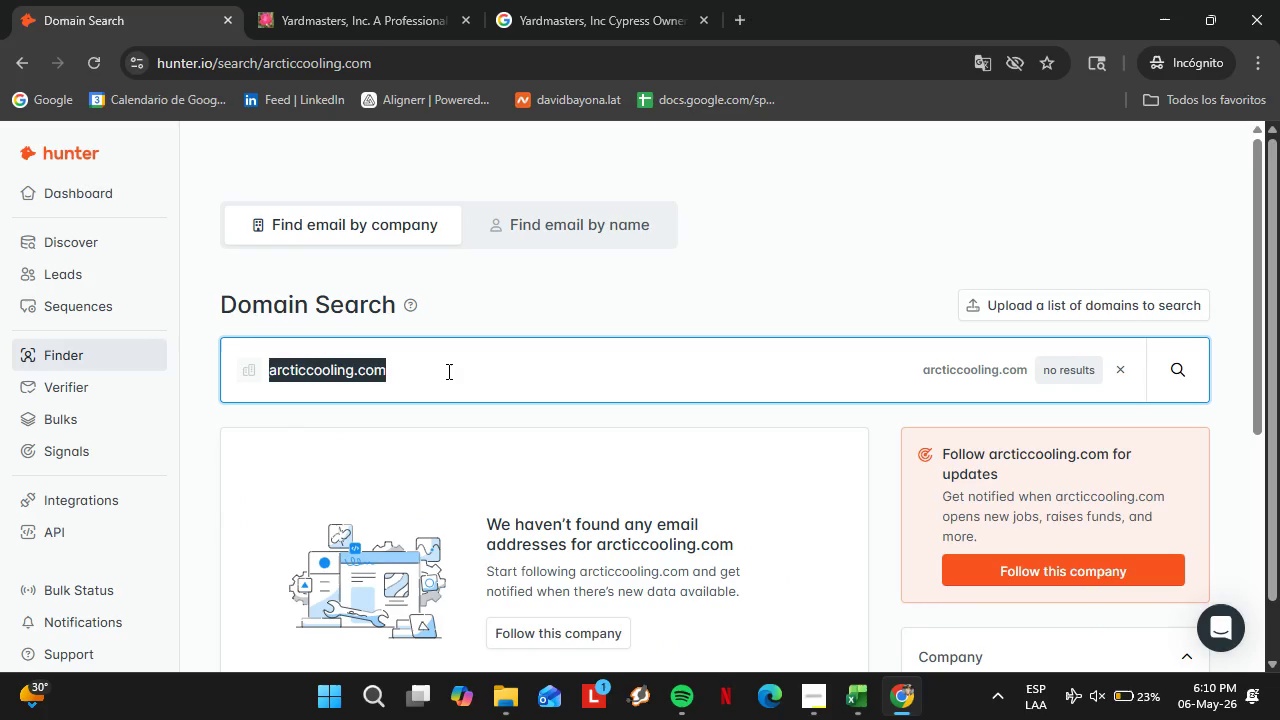 
triple_click([447, 371])
 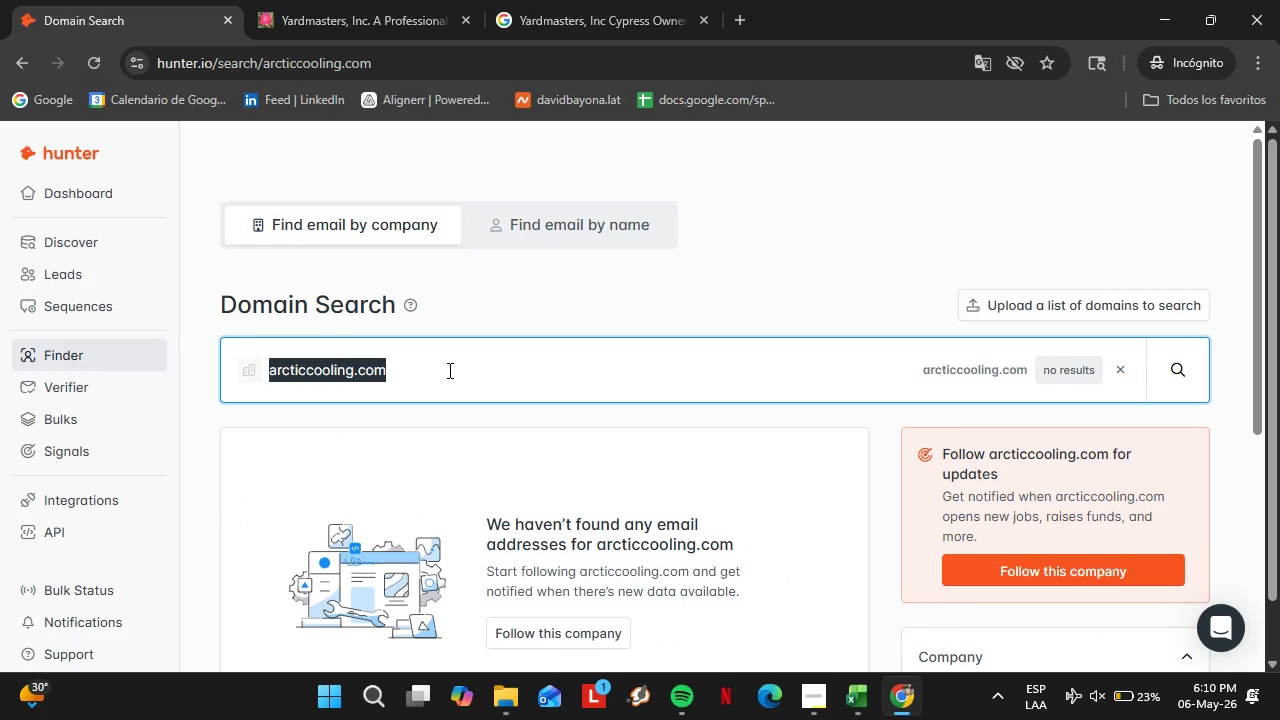 
type(comfortexpertsinc.com)
 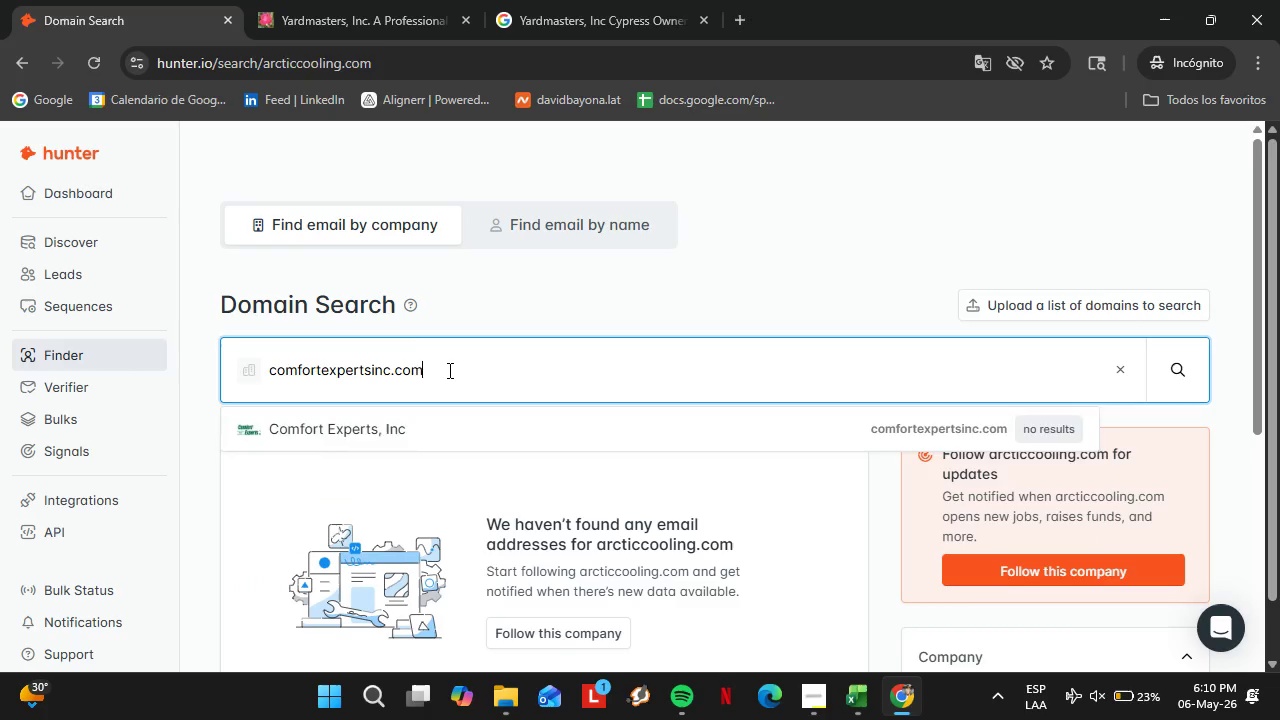 
key(Enter)
 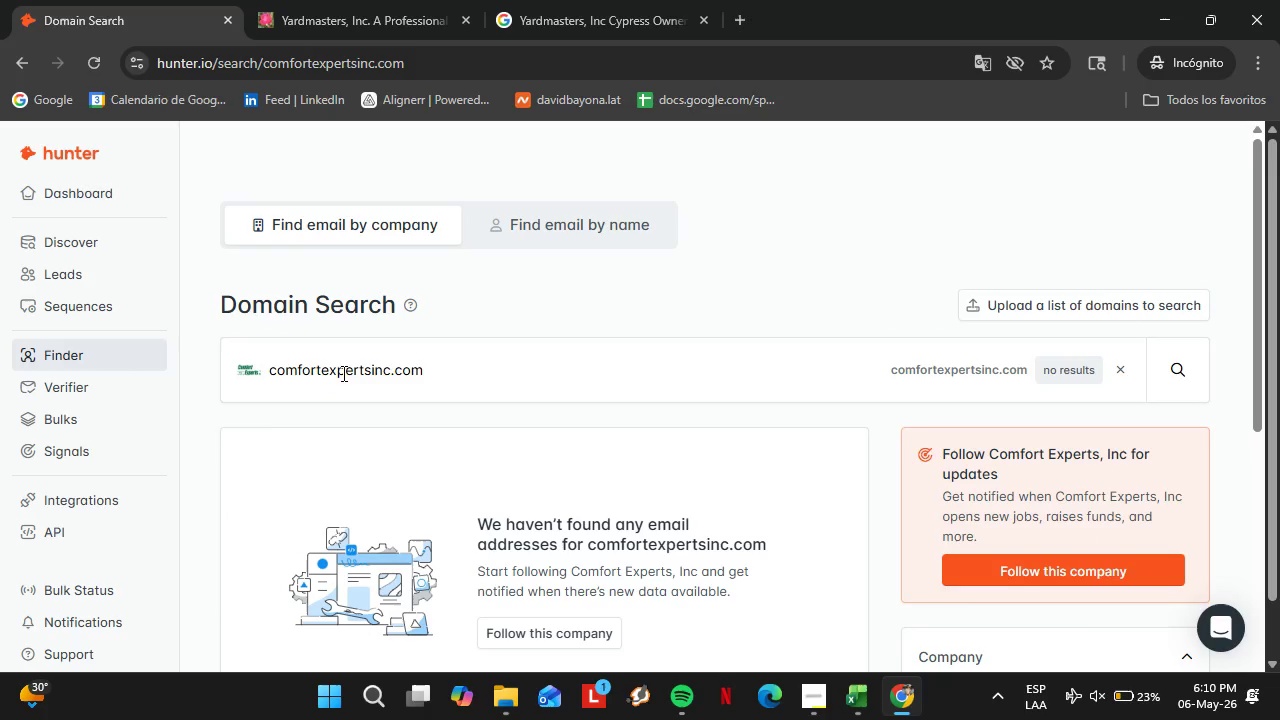 
double_click([342, 373])
 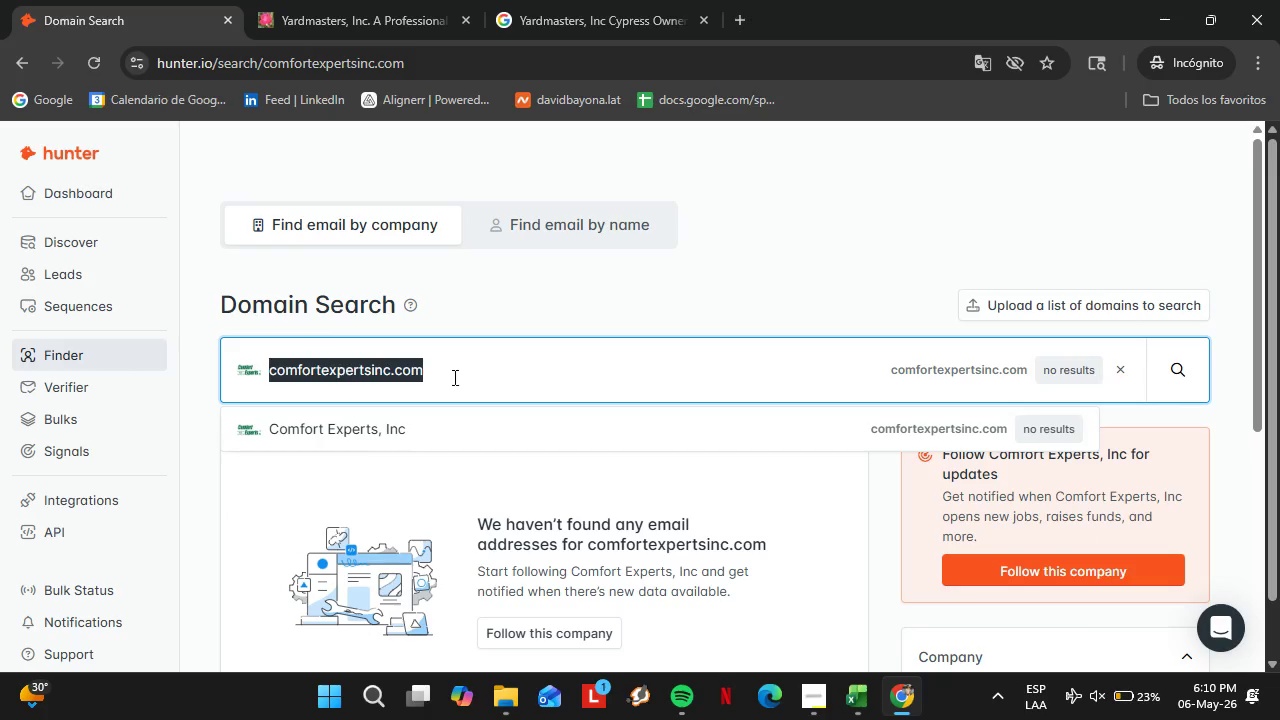 
triple_click([342, 373])
 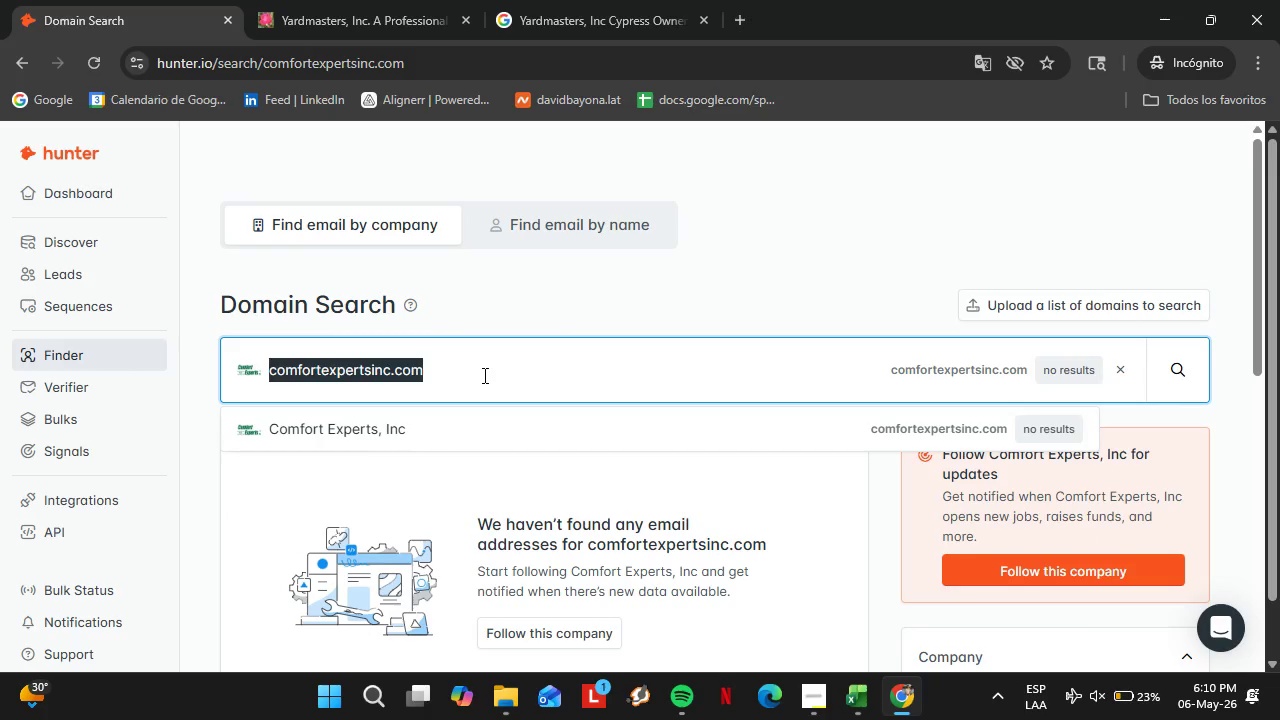 
type(dependableheatingcooling.com)
 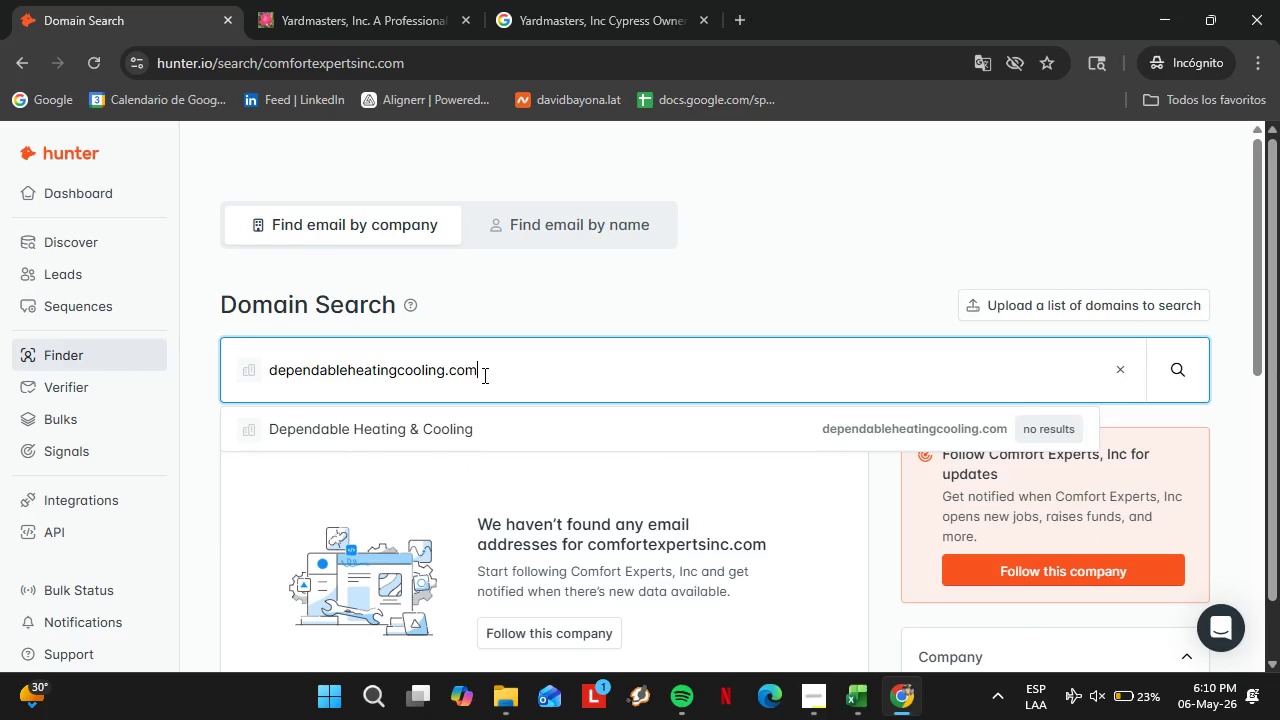 
key(Enter)
 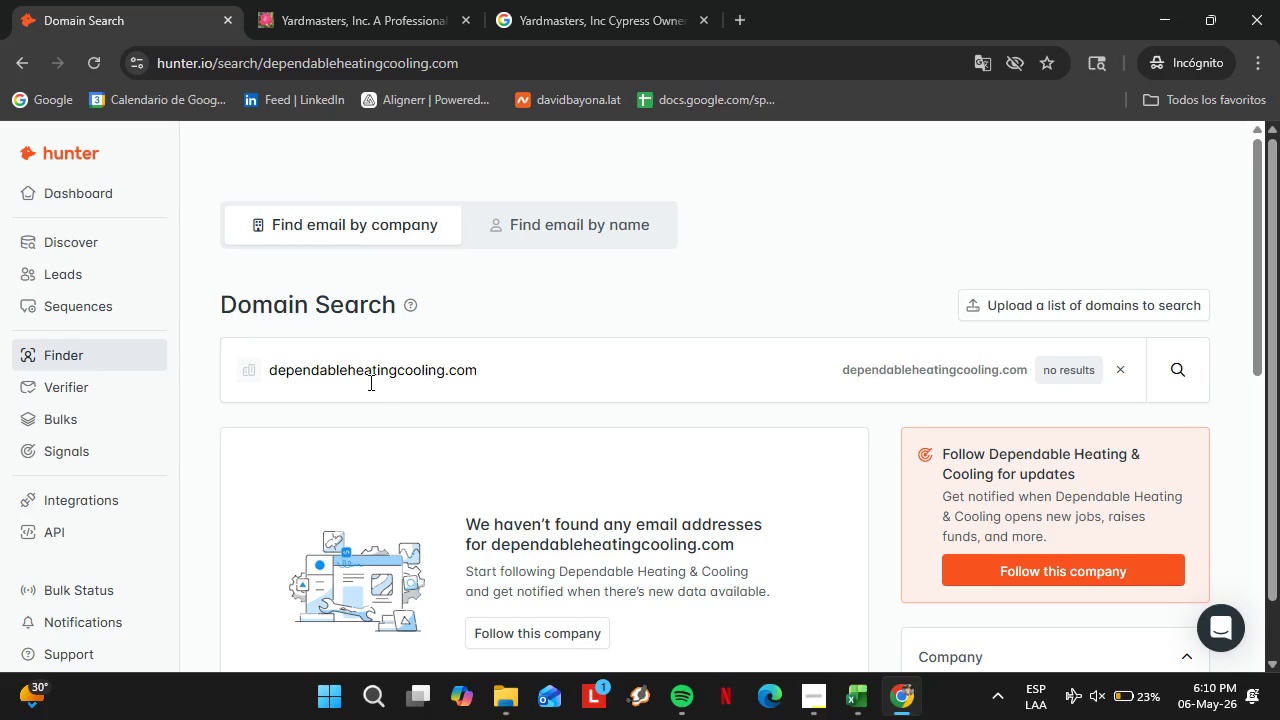 
double_click([369, 382])
 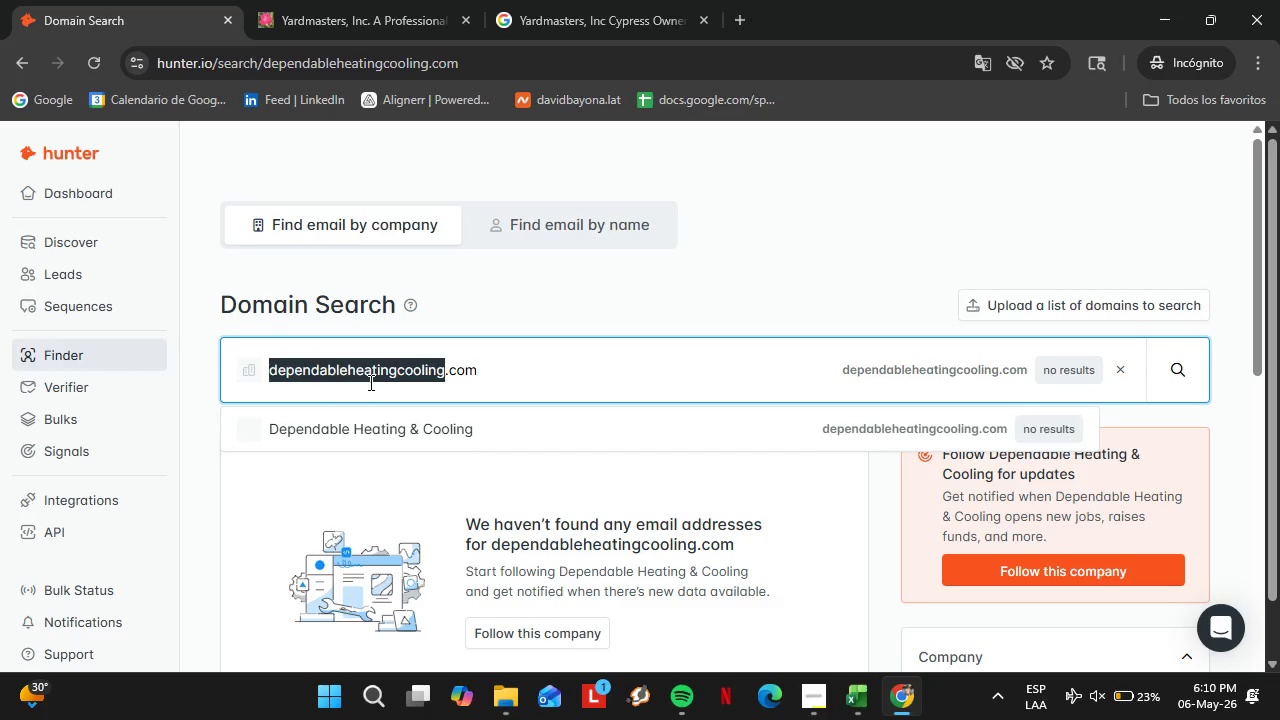 
triple_click([369, 382])
 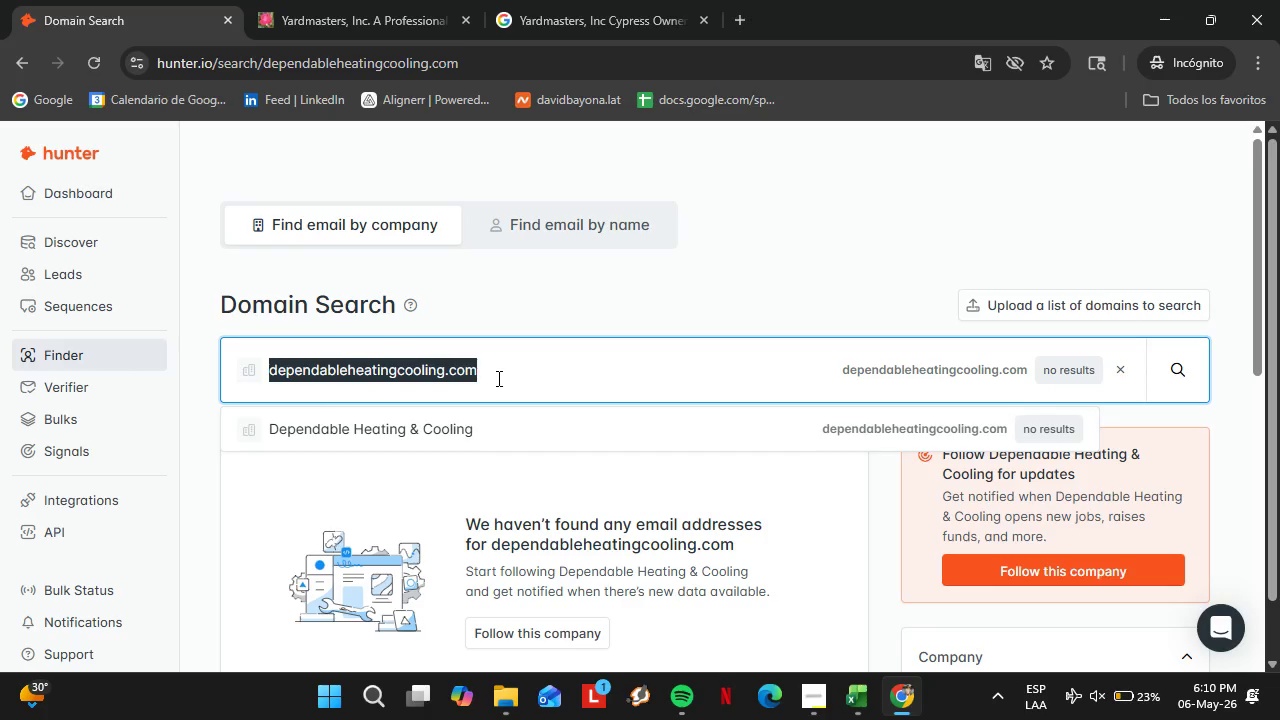 
type(eliteairsystems.com)
 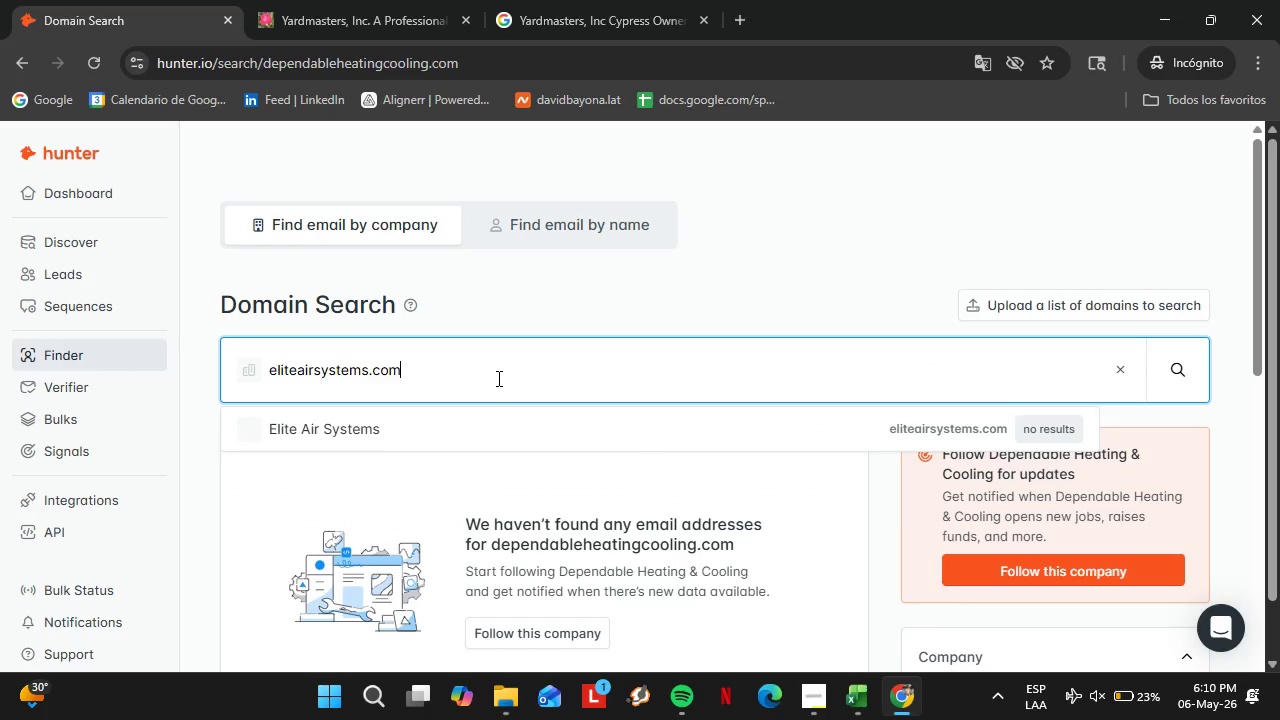 
key(Enter)
 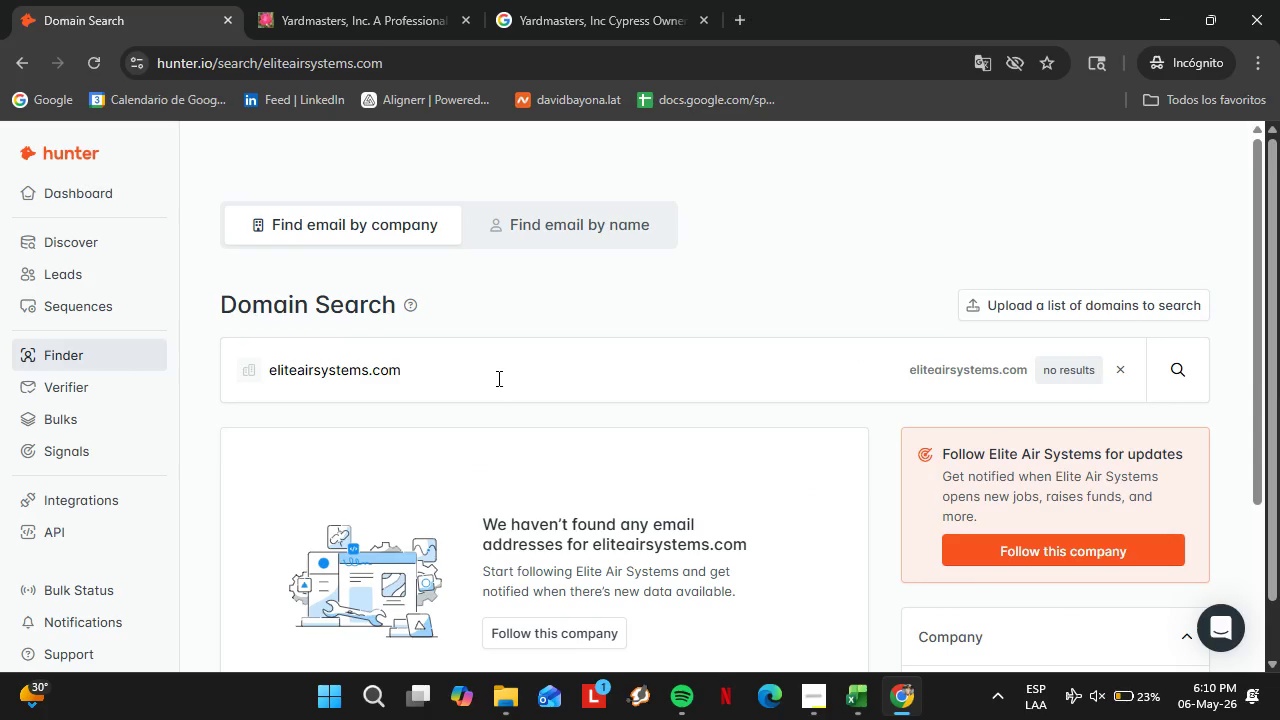 
double_click([497, 378])
 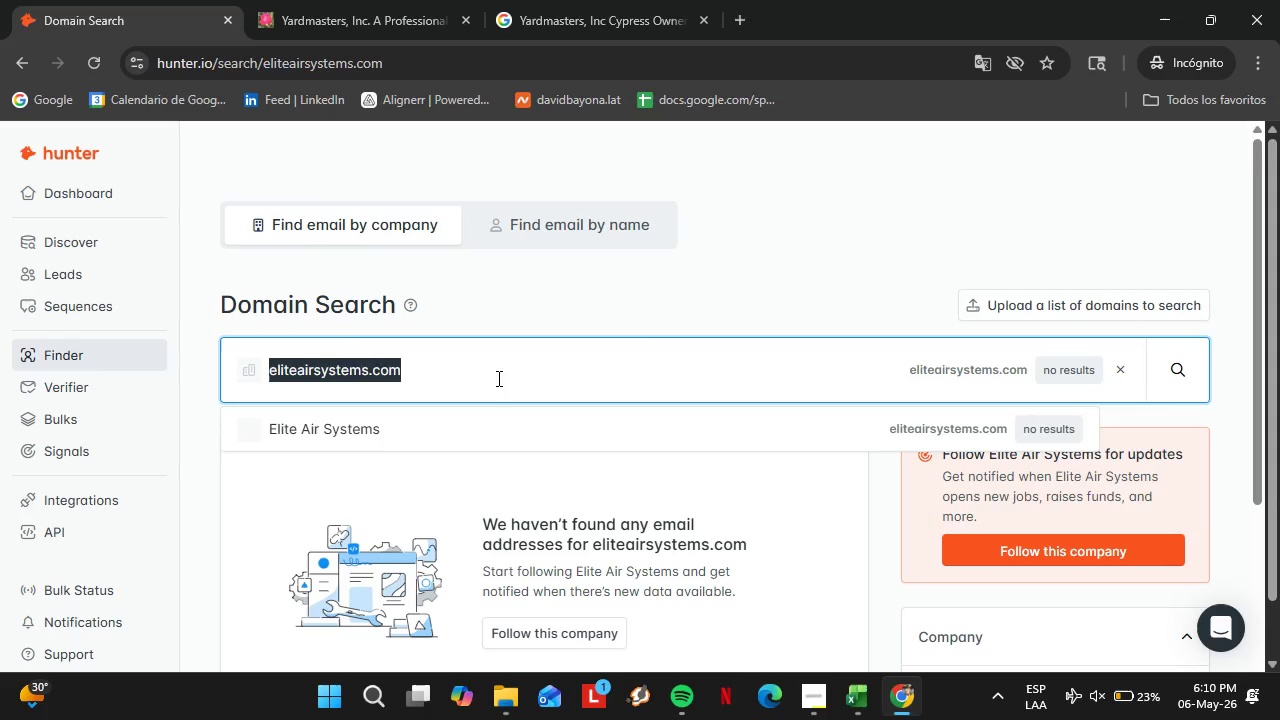 
triple_click([497, 378])
 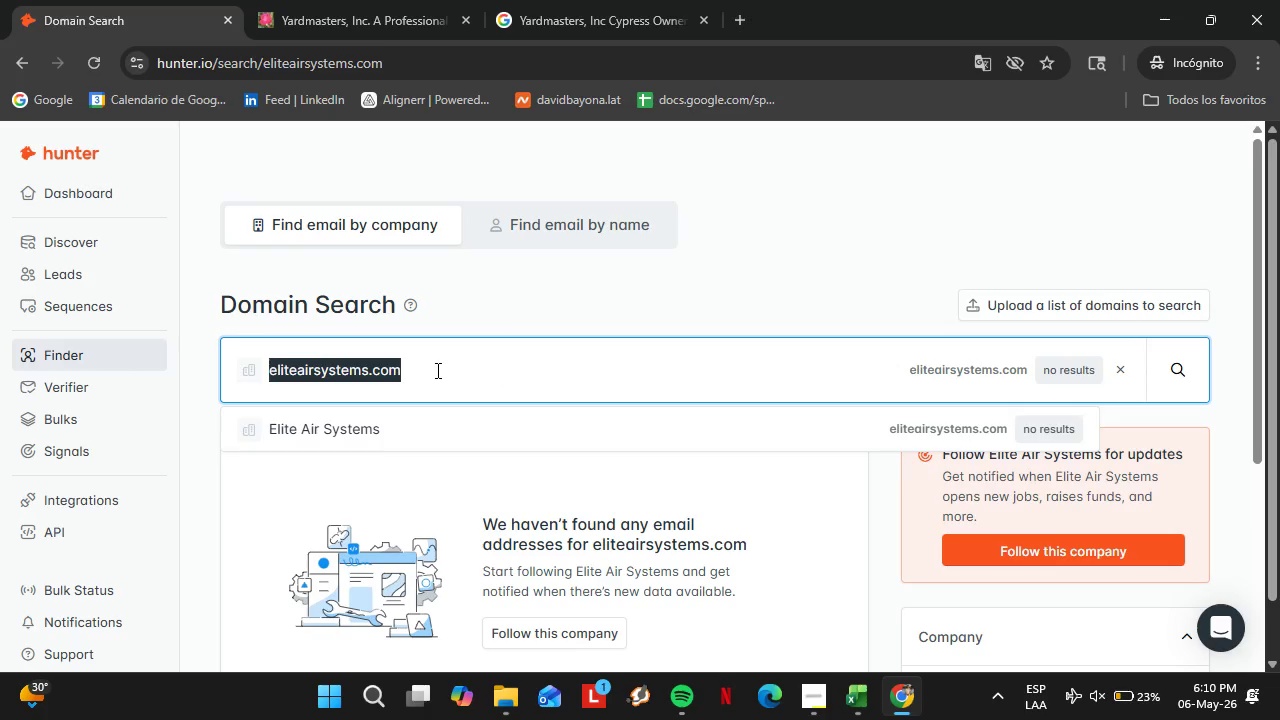 
type(expert)
 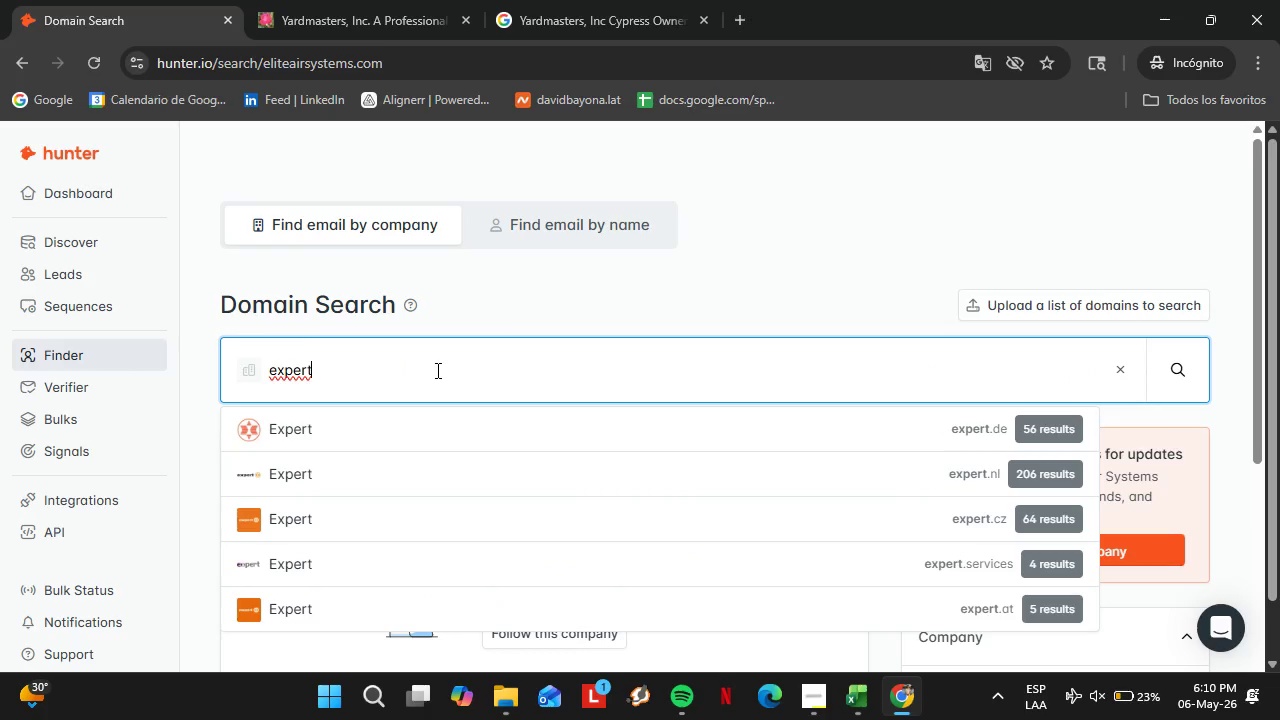 
type(cooling)
 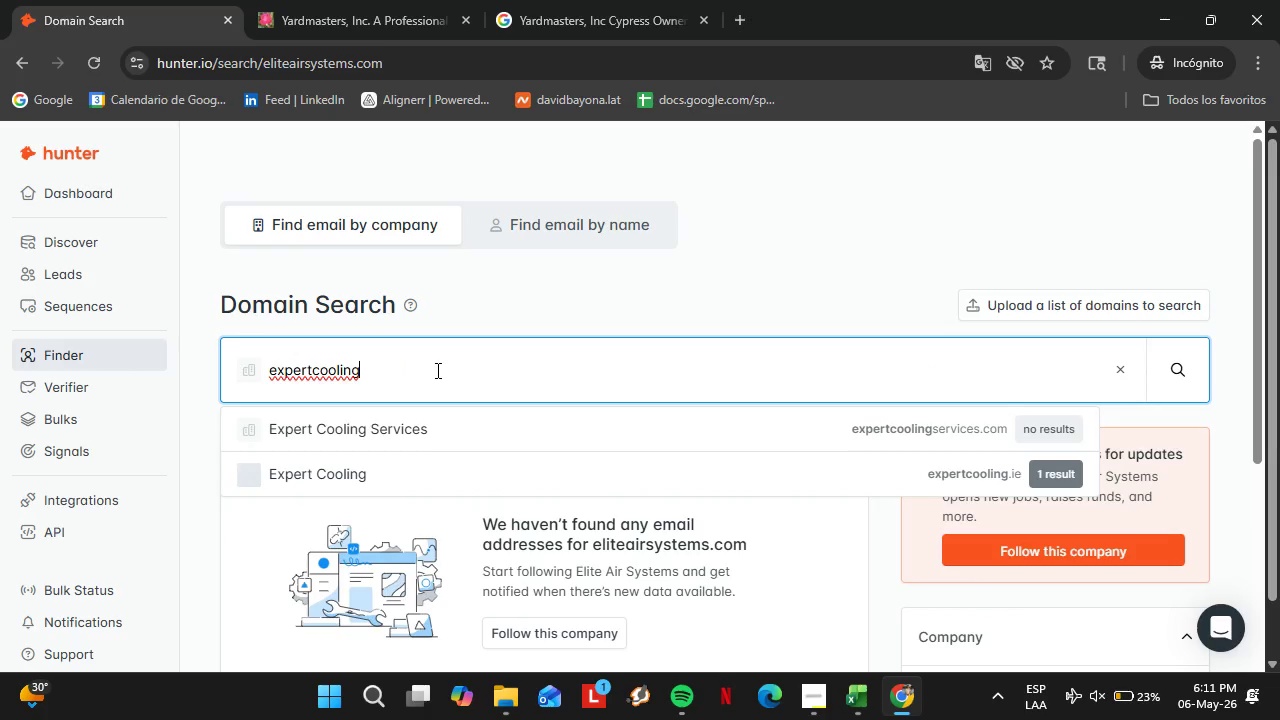 
type(andheating.com)
 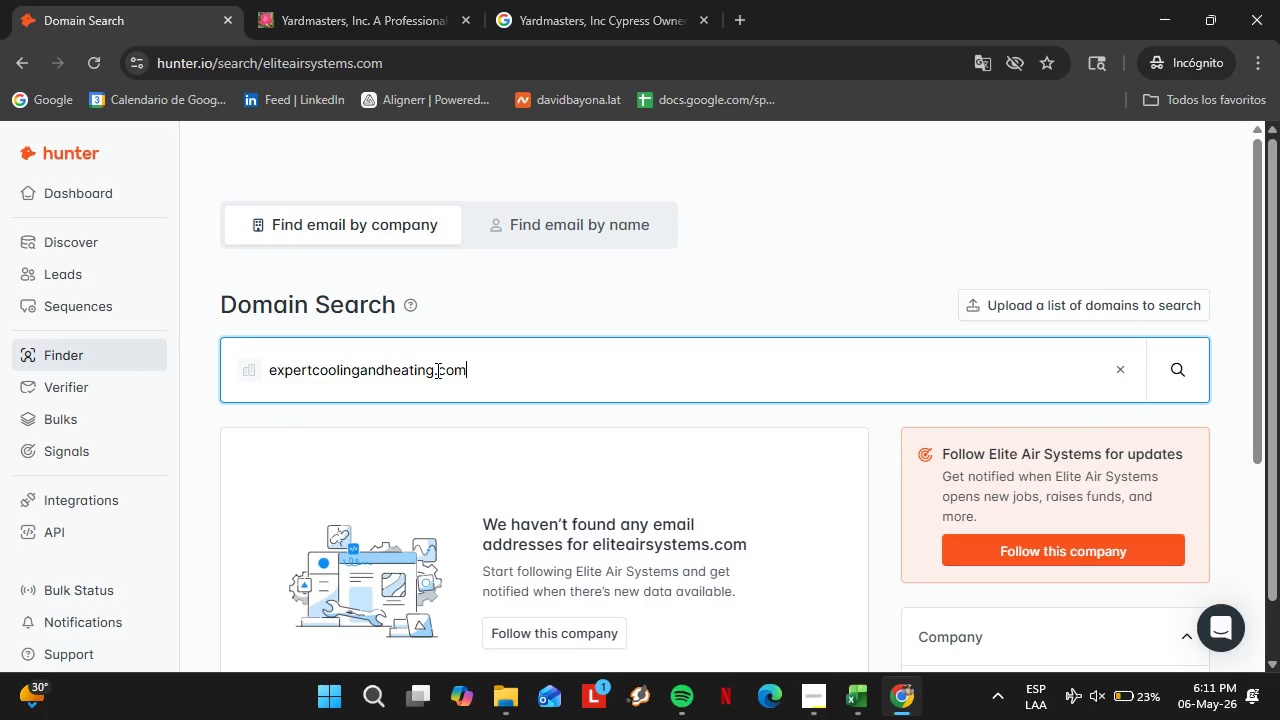 
key(Enter)
 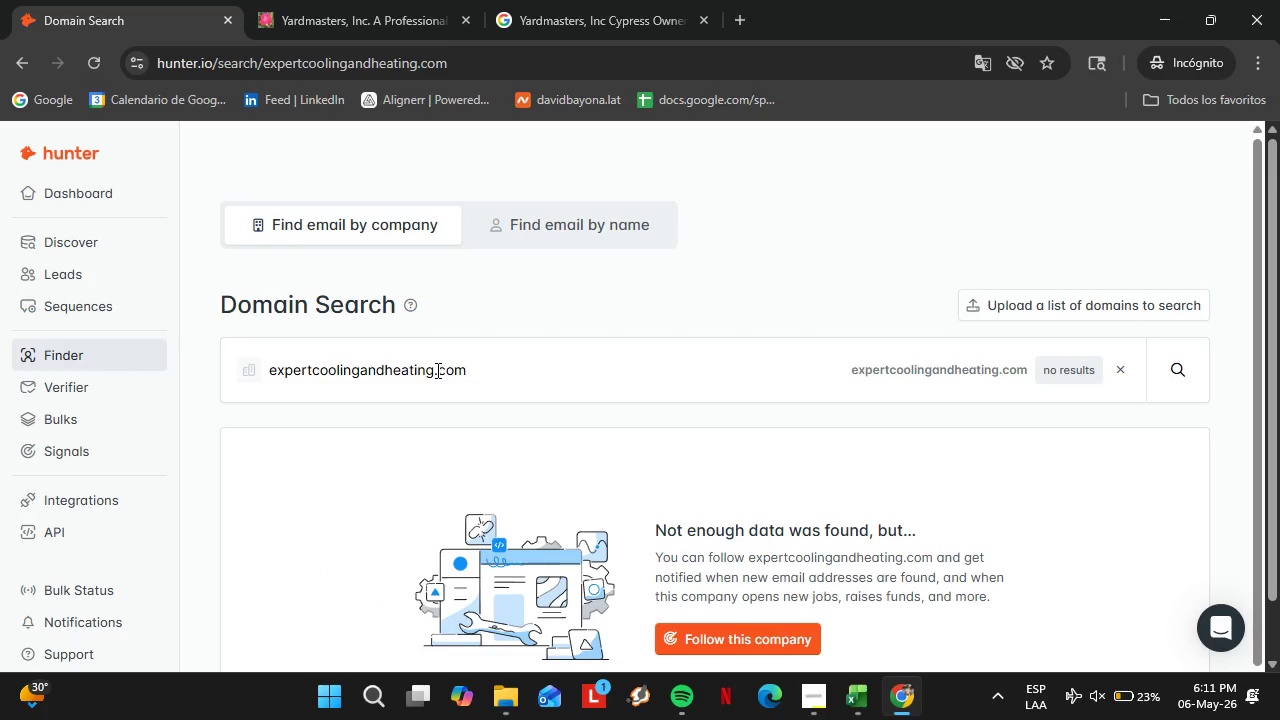 
scroll: coordinate [521, 378], scroll_direction: down, amount: 2.0
 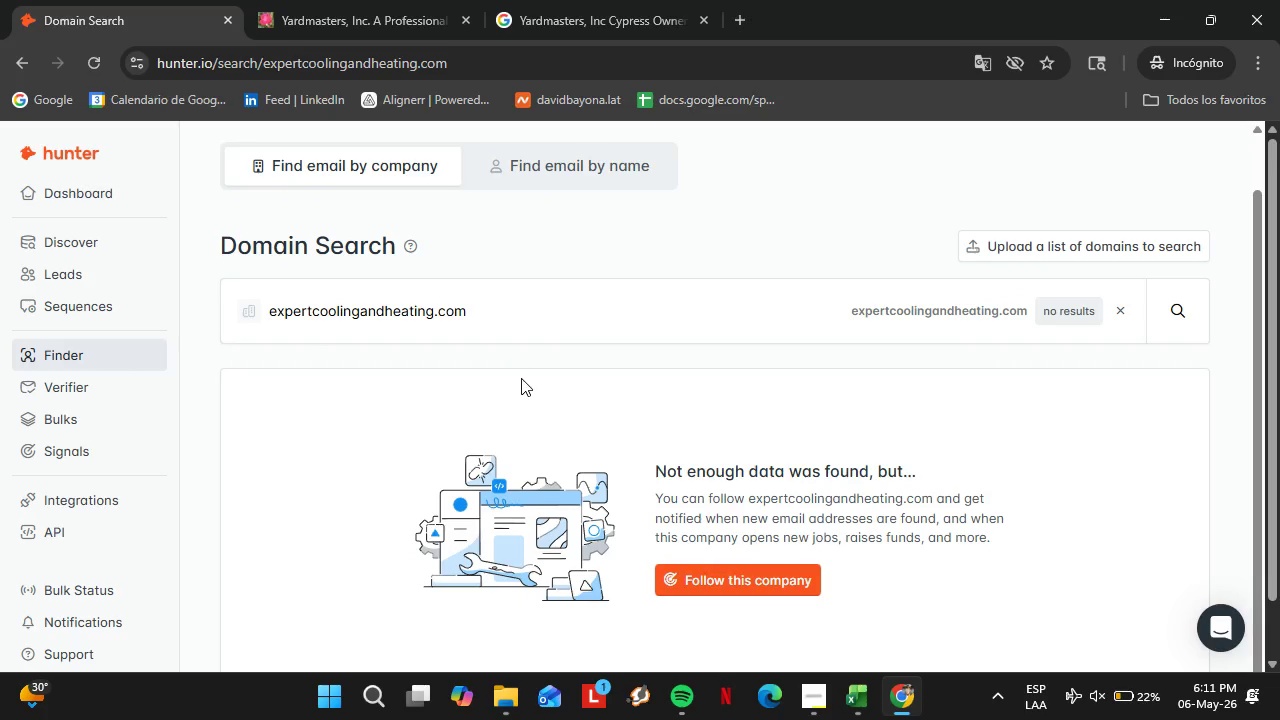 
double_click([533, 306])
 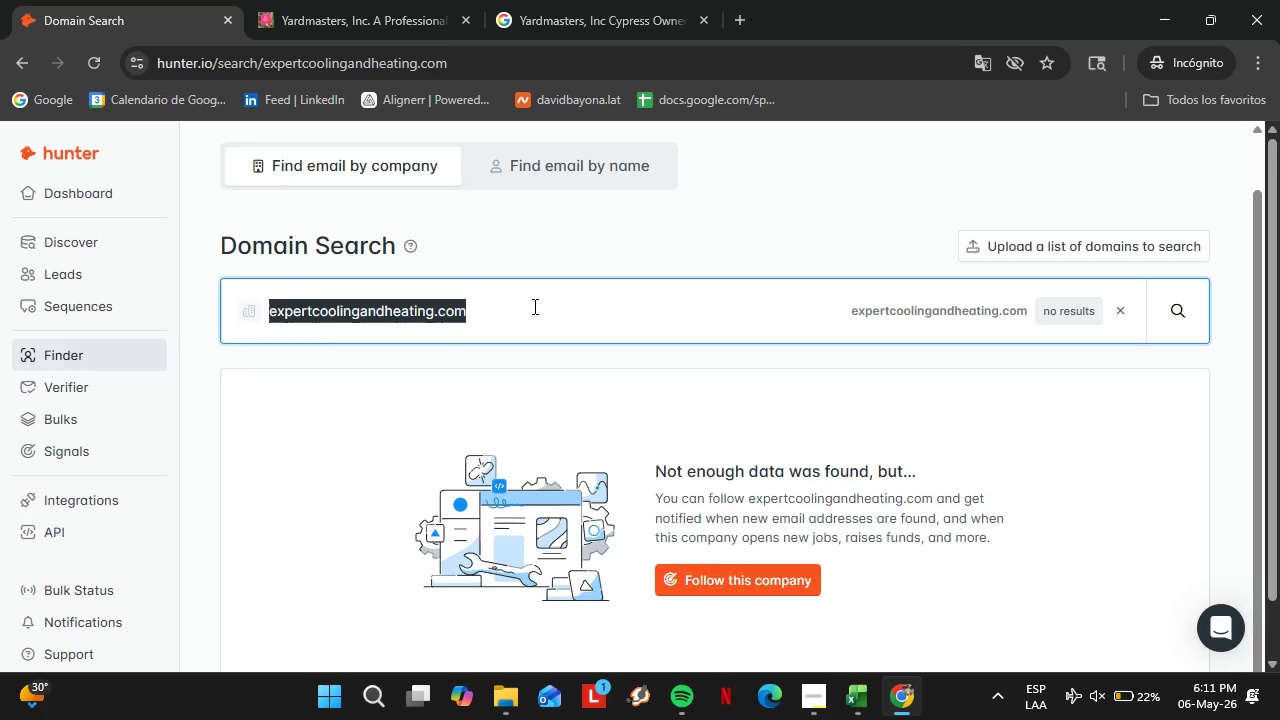 
triple_click([533, 306])
 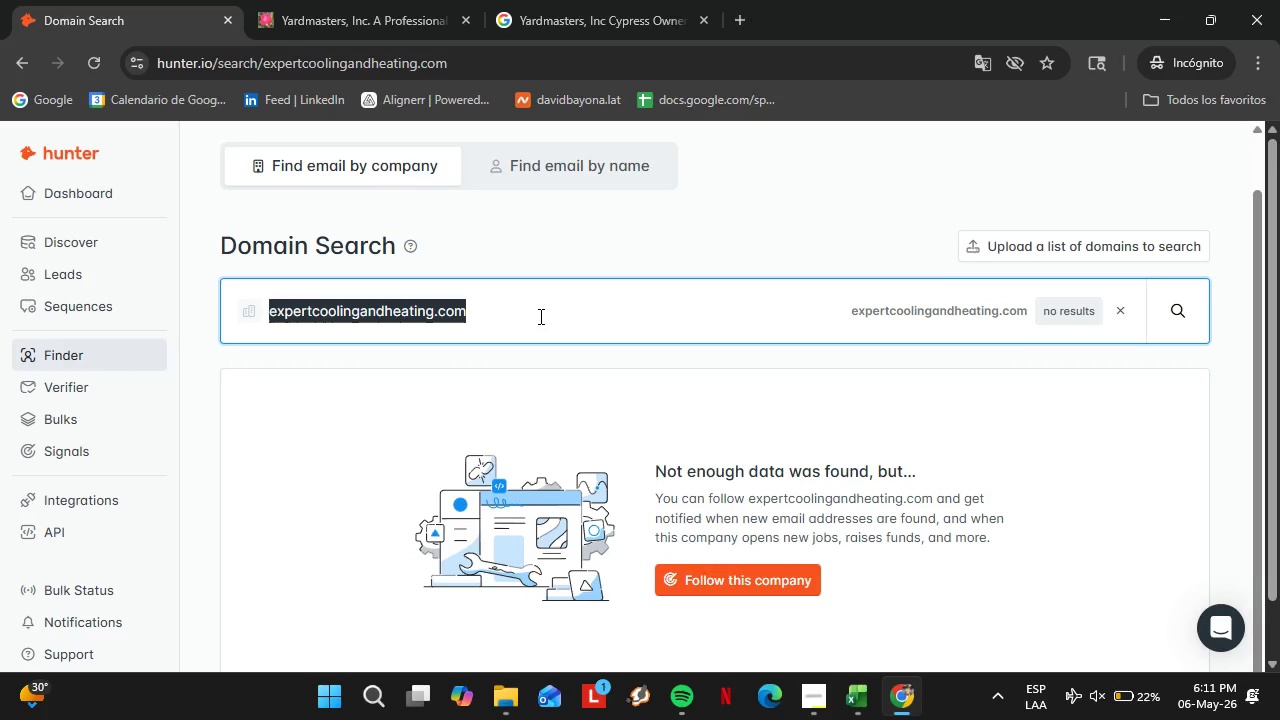 
type(firstclassairsupport)
 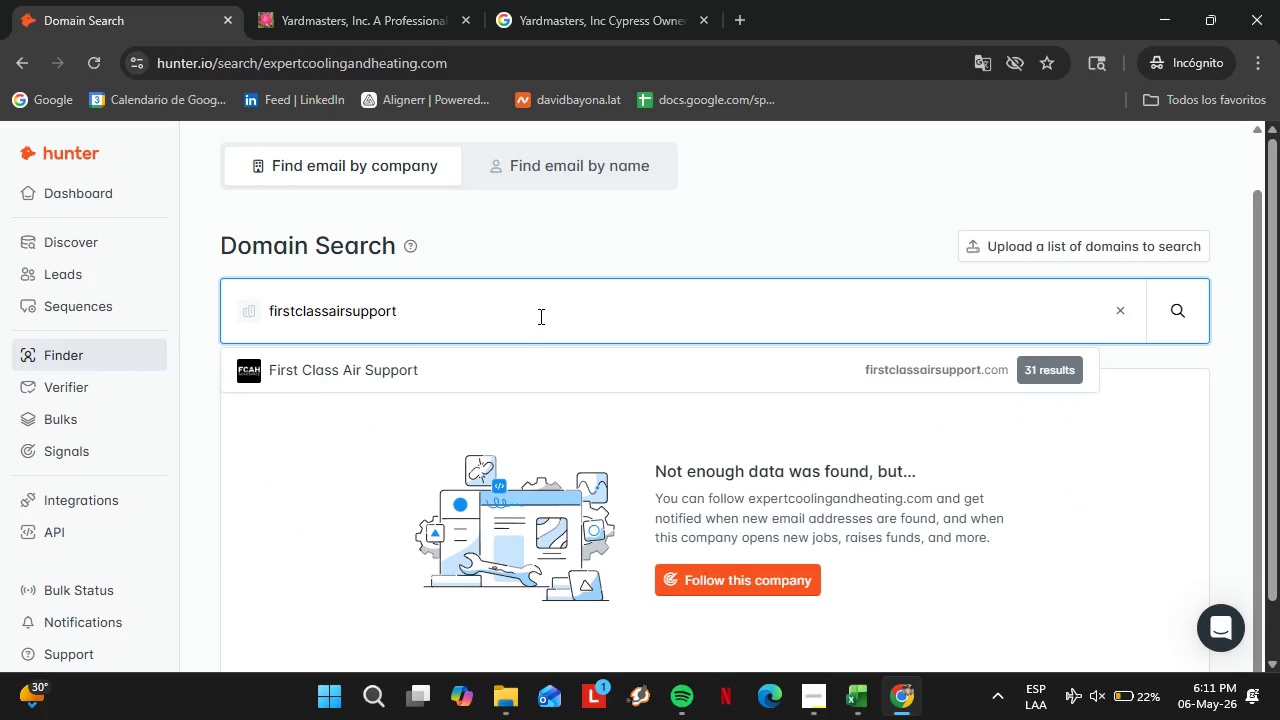 
key(ArrowDown)
 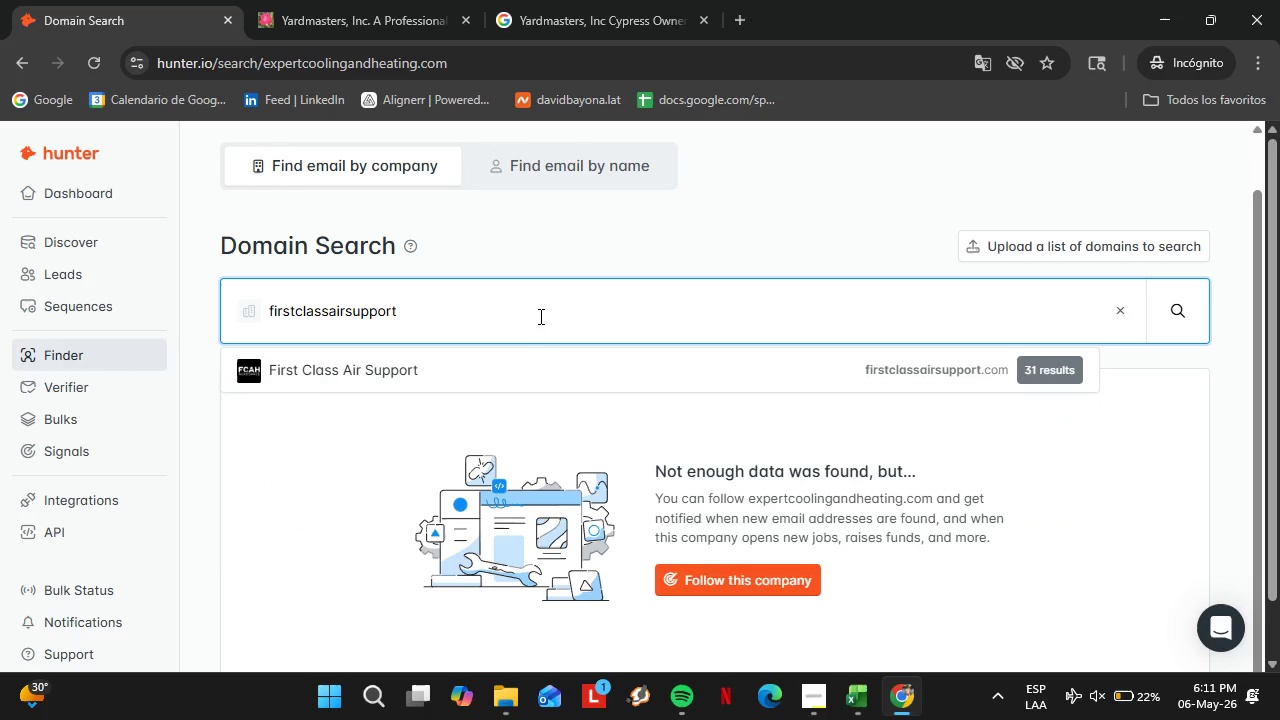 
key(Enter)
 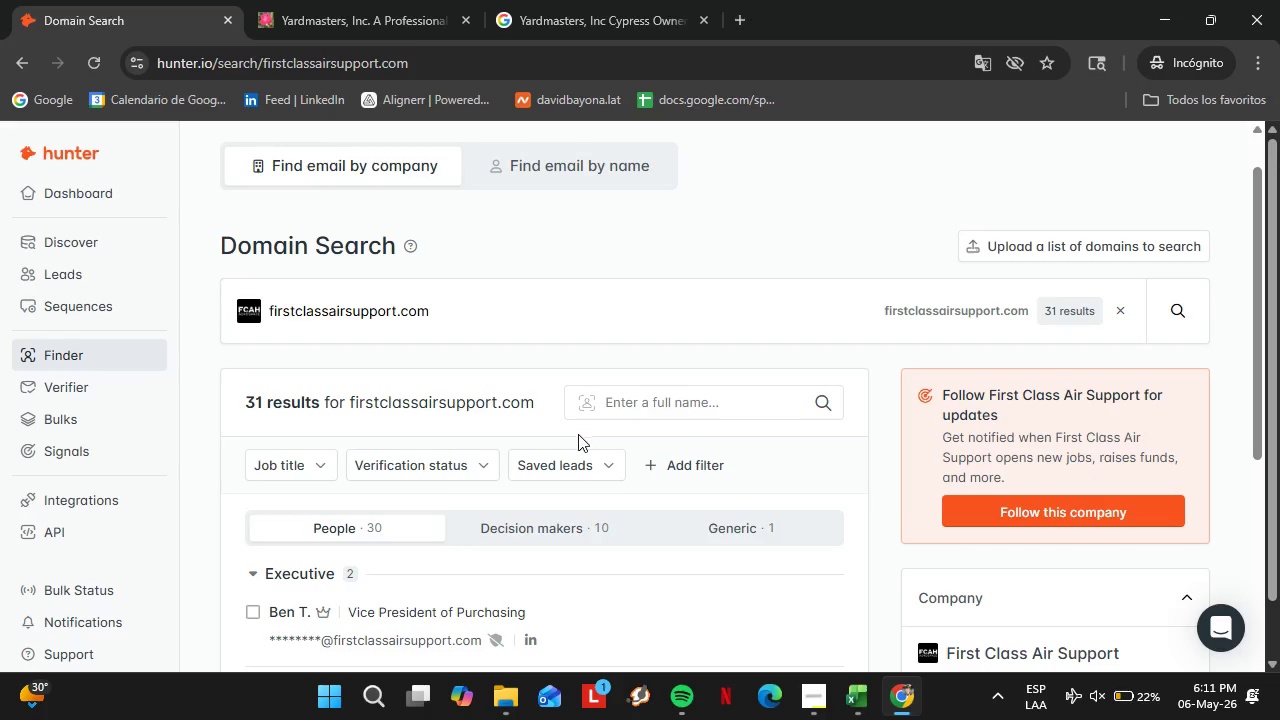 
scroll: coordinate [1081, 520], scroll_direction: down, amount: 4.0
 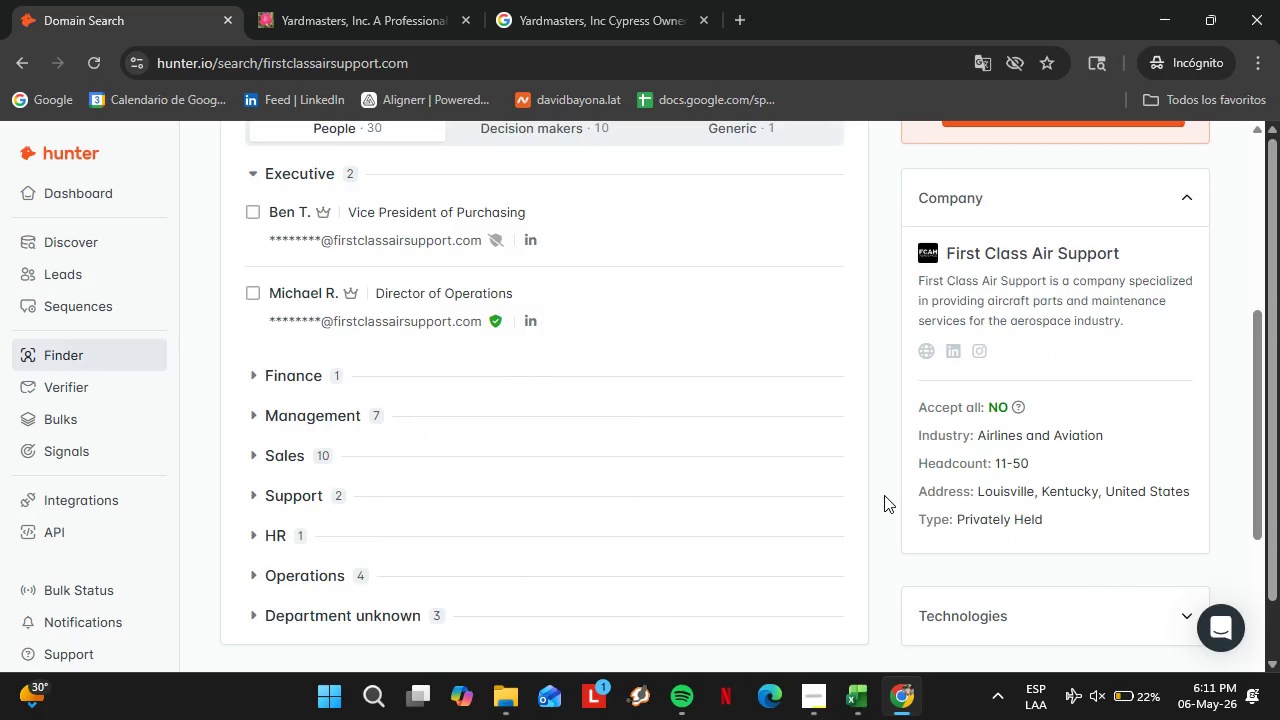 
left_click([354, 366])
 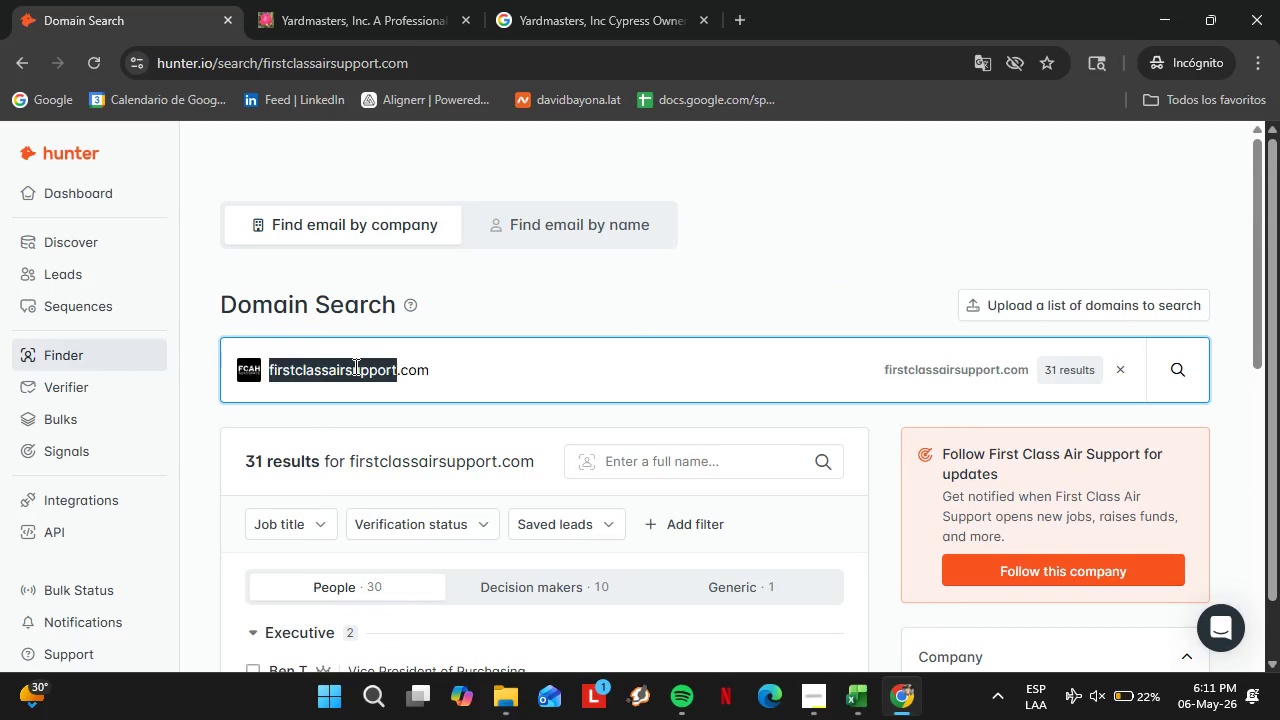 
scroll: coordinate [827, 473], scroll_direction: up, amount: 5.0
 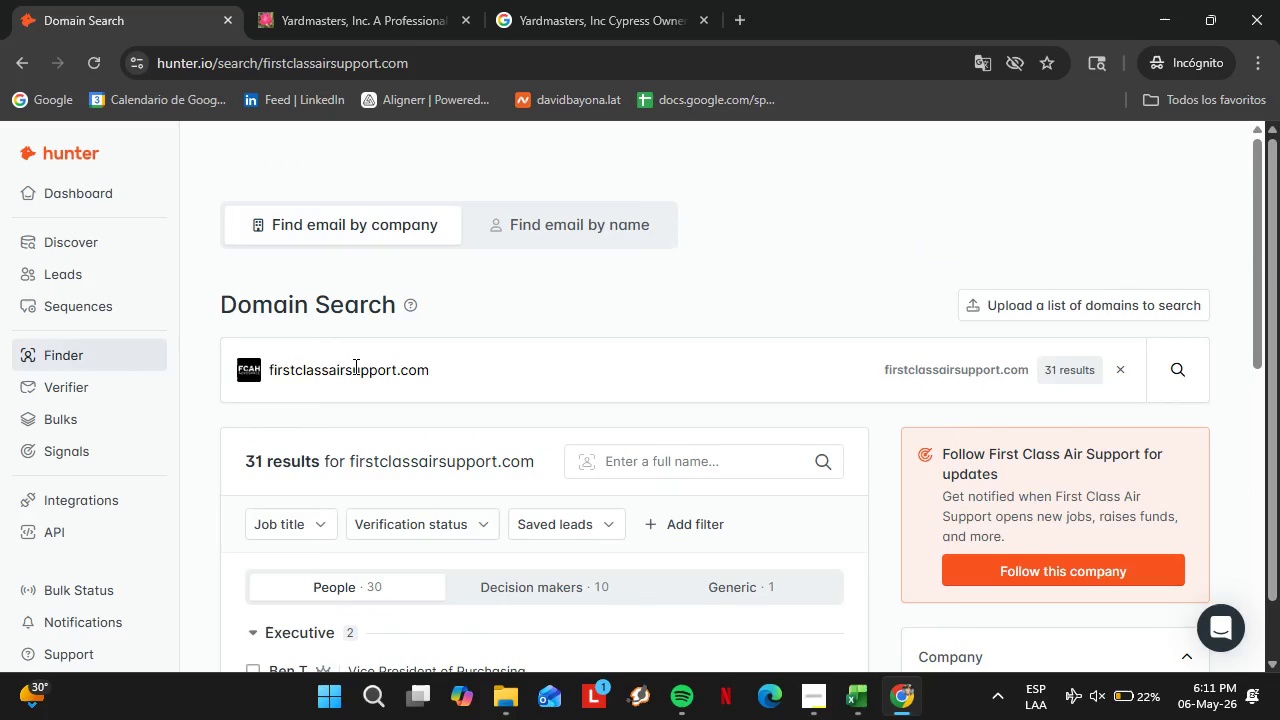 
double_click([354, 366])
 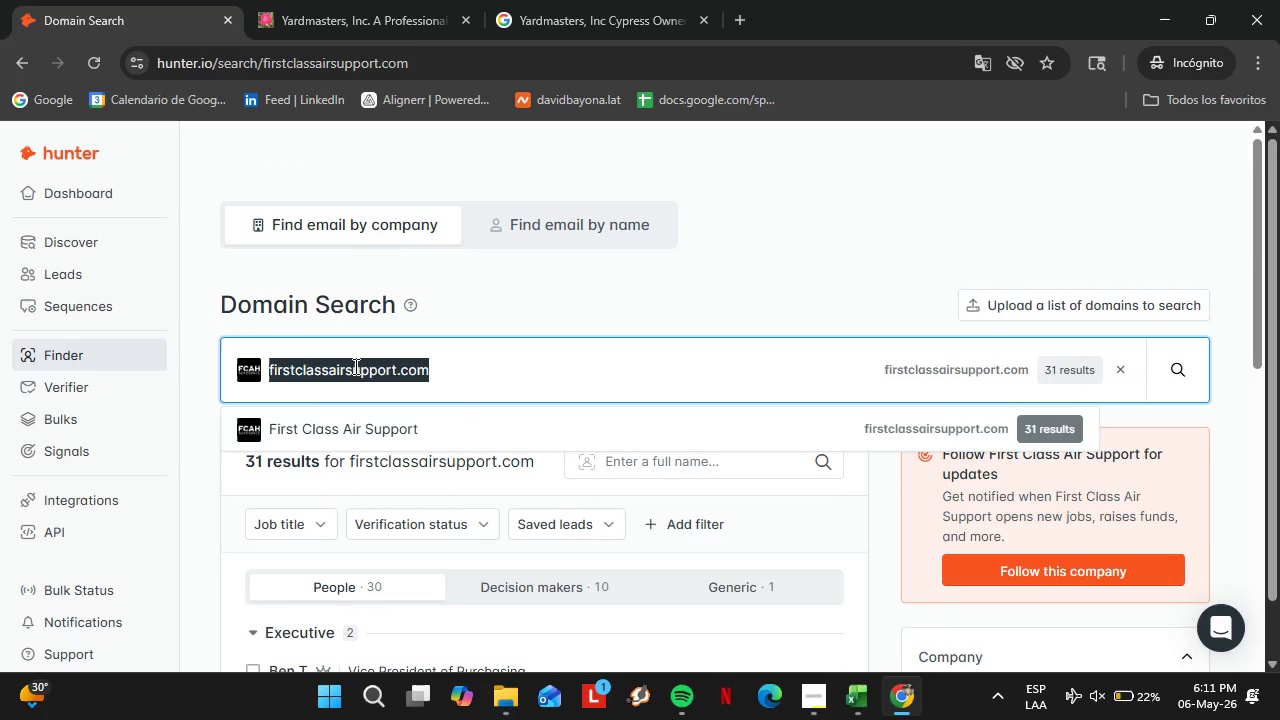 
triple_click([354, 366])
 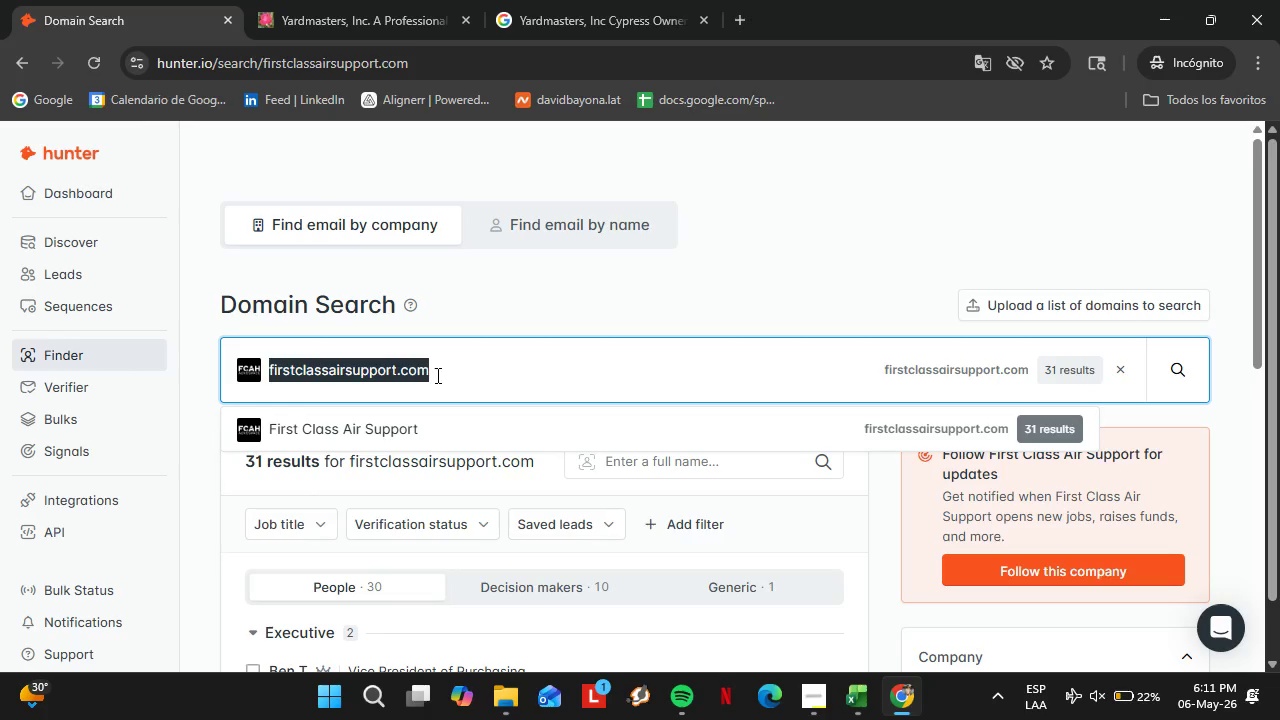 
type(hometownheatingair.com)
 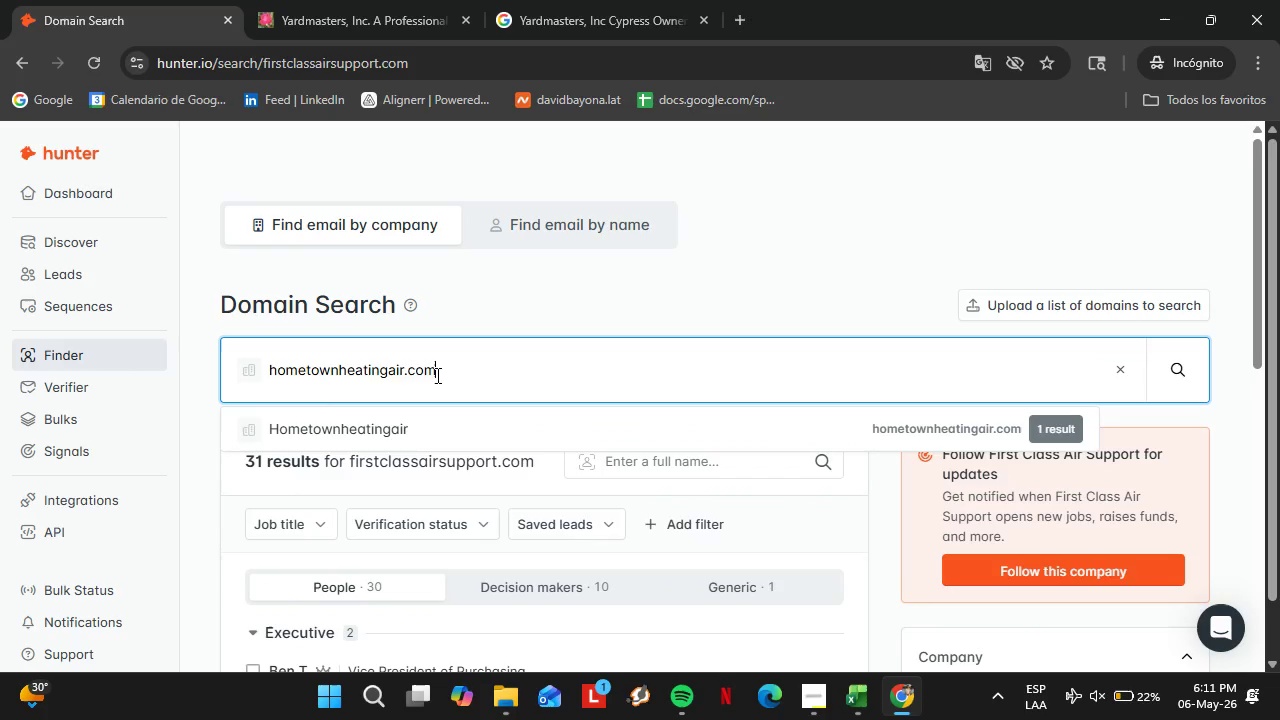 
key(Enter)
 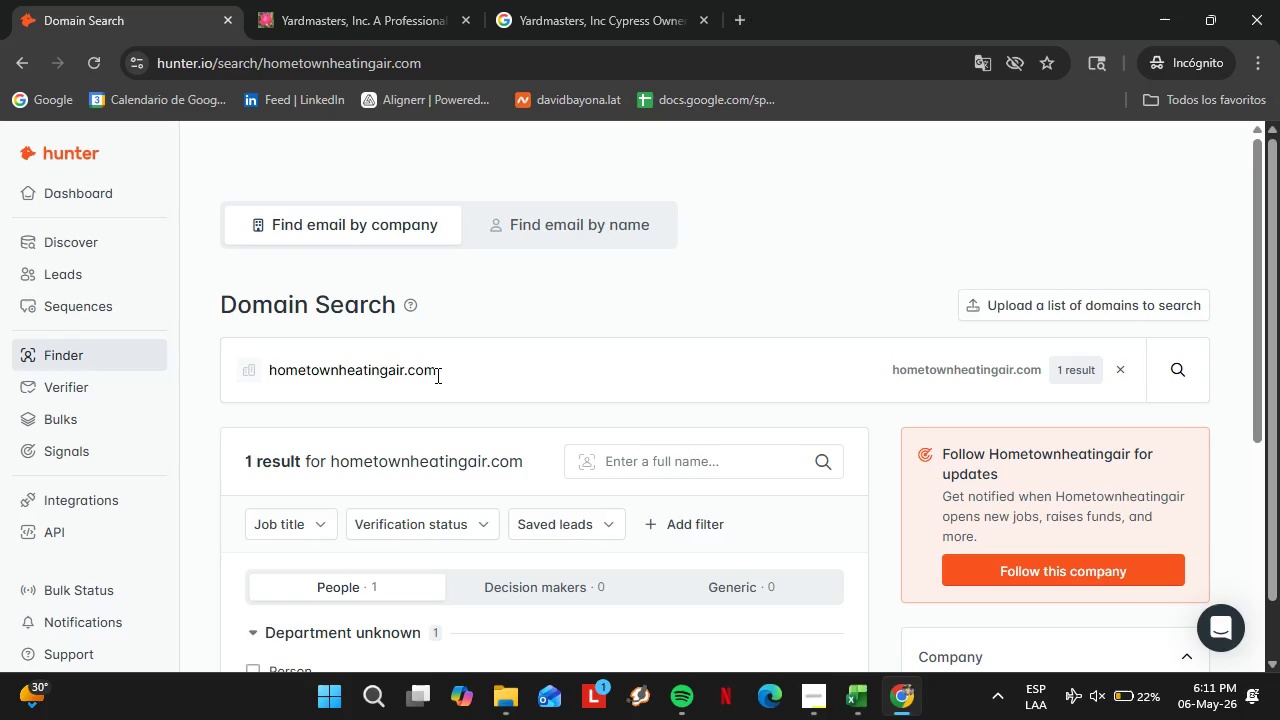 
double_click([412, 376])
 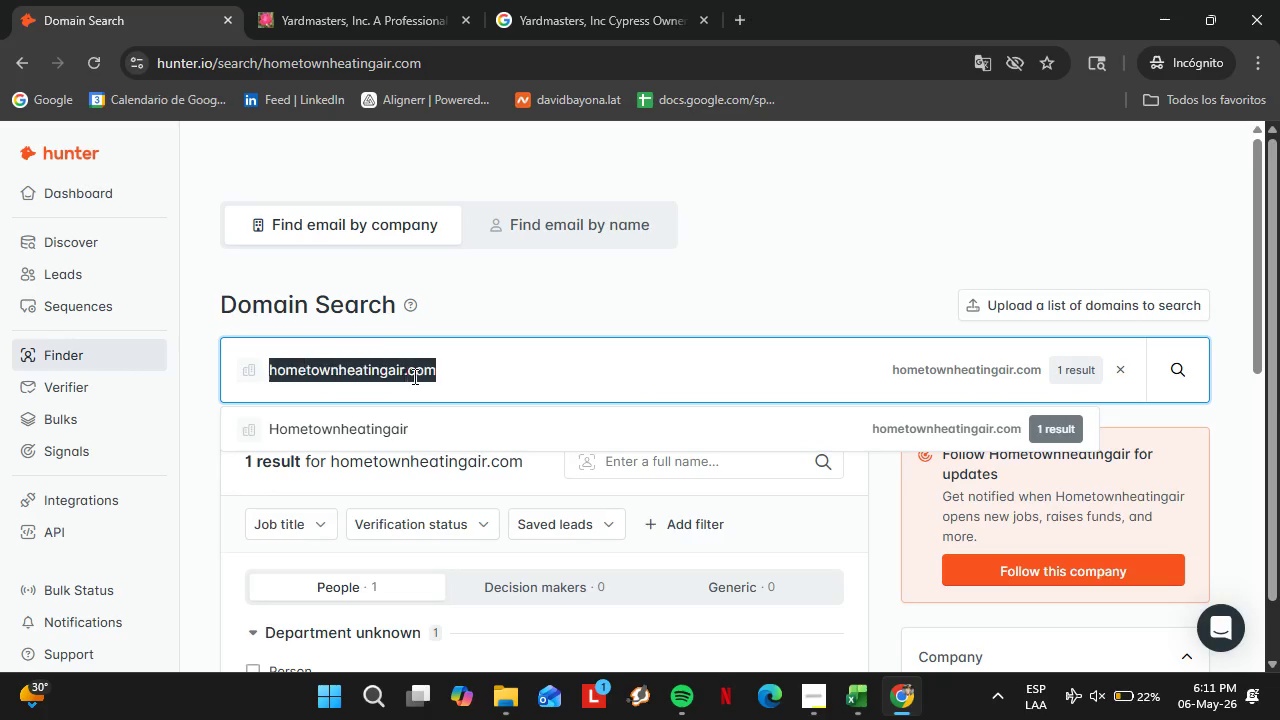 
scroll: coordinate [445, 388], scroll_direction: none, amount: 0.0
 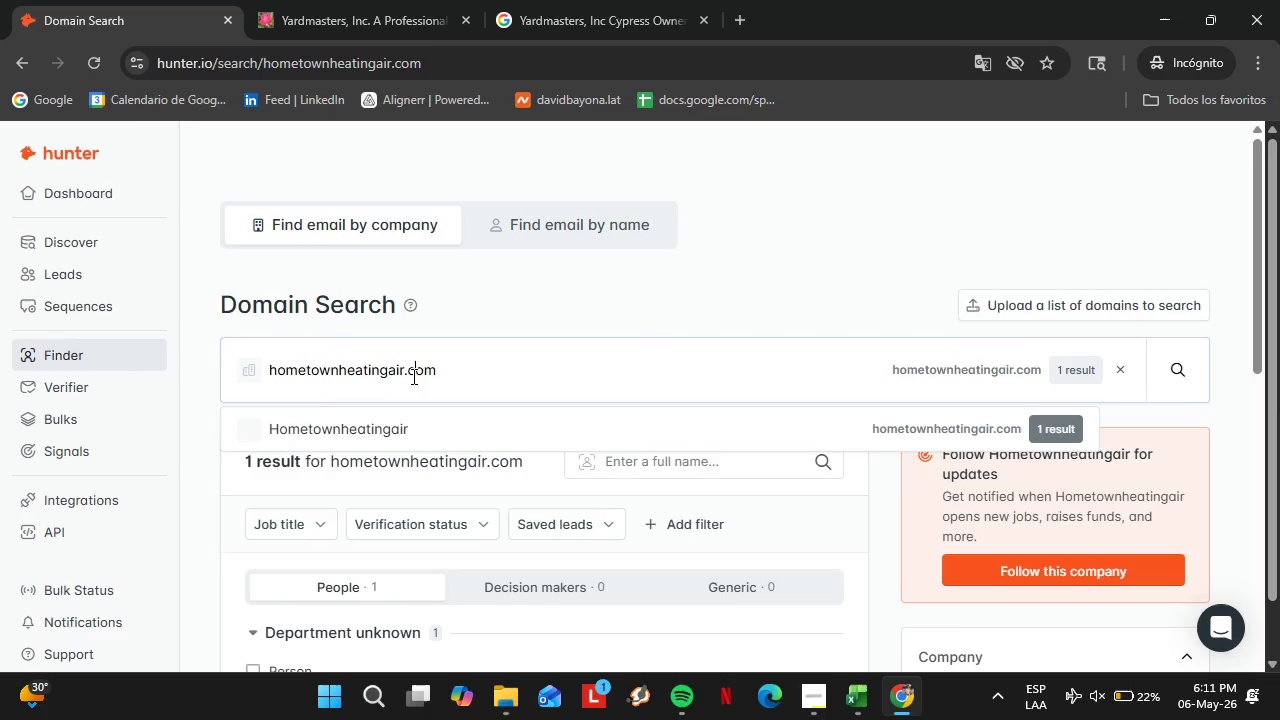 
triple_click([412, 376])
 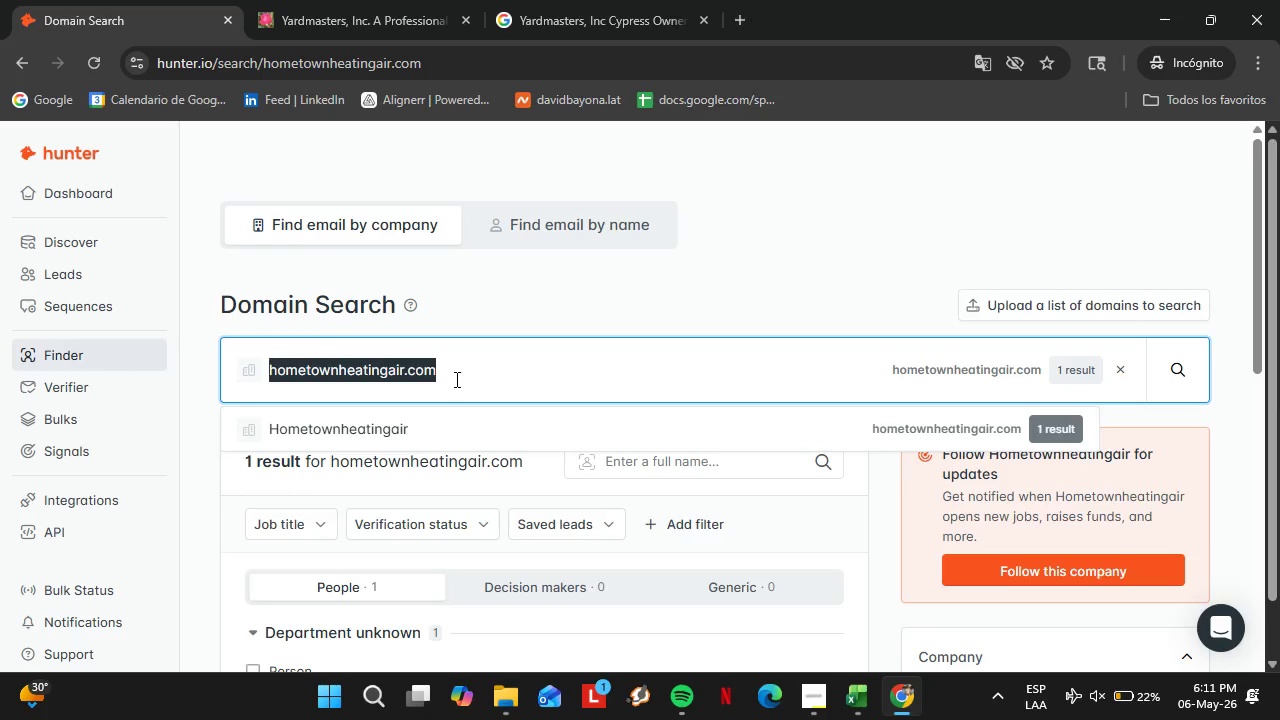 
type(advancedplumbni)
key(Backspace)
key(Backspace)
type(ing)
 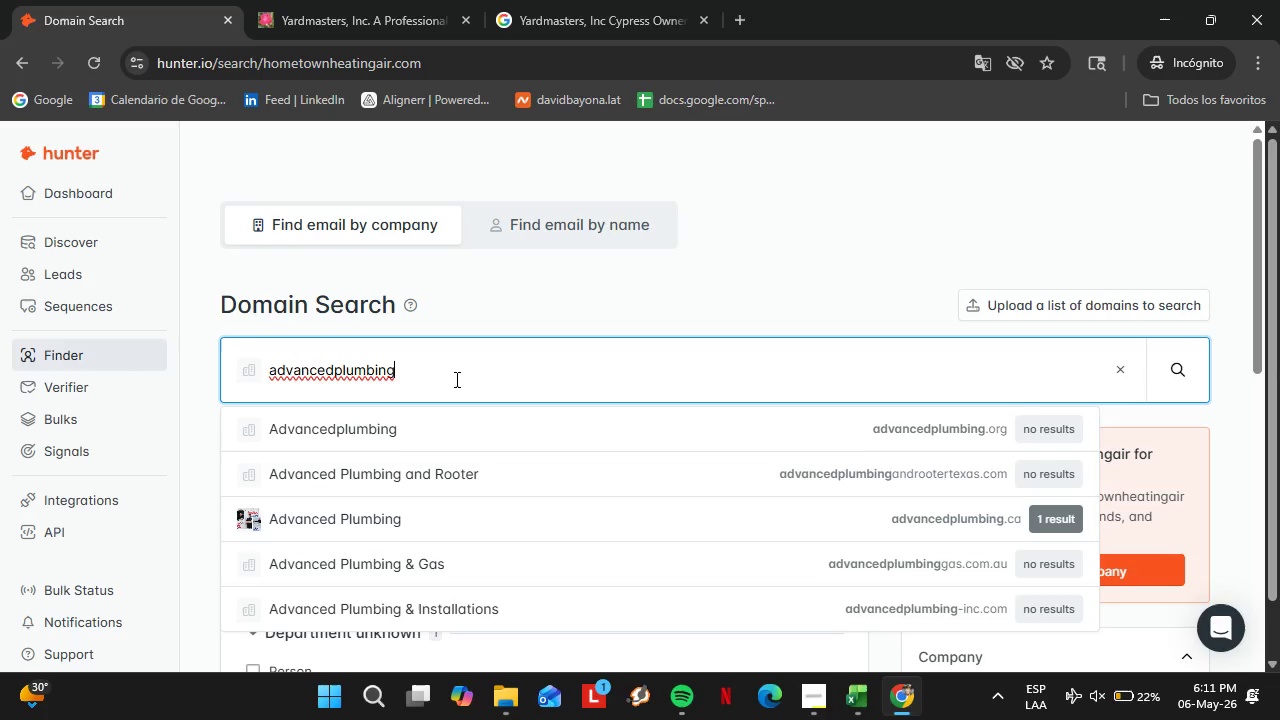 
type(systems.com)
 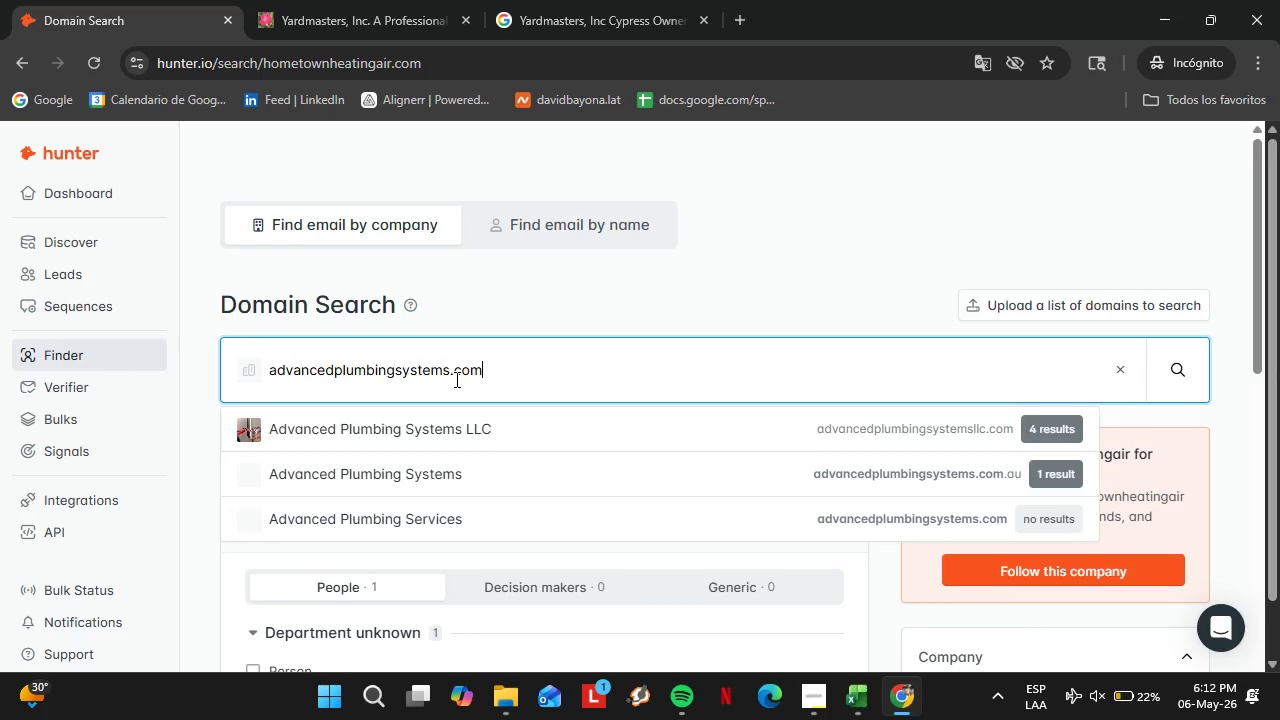 
key(Enter)
 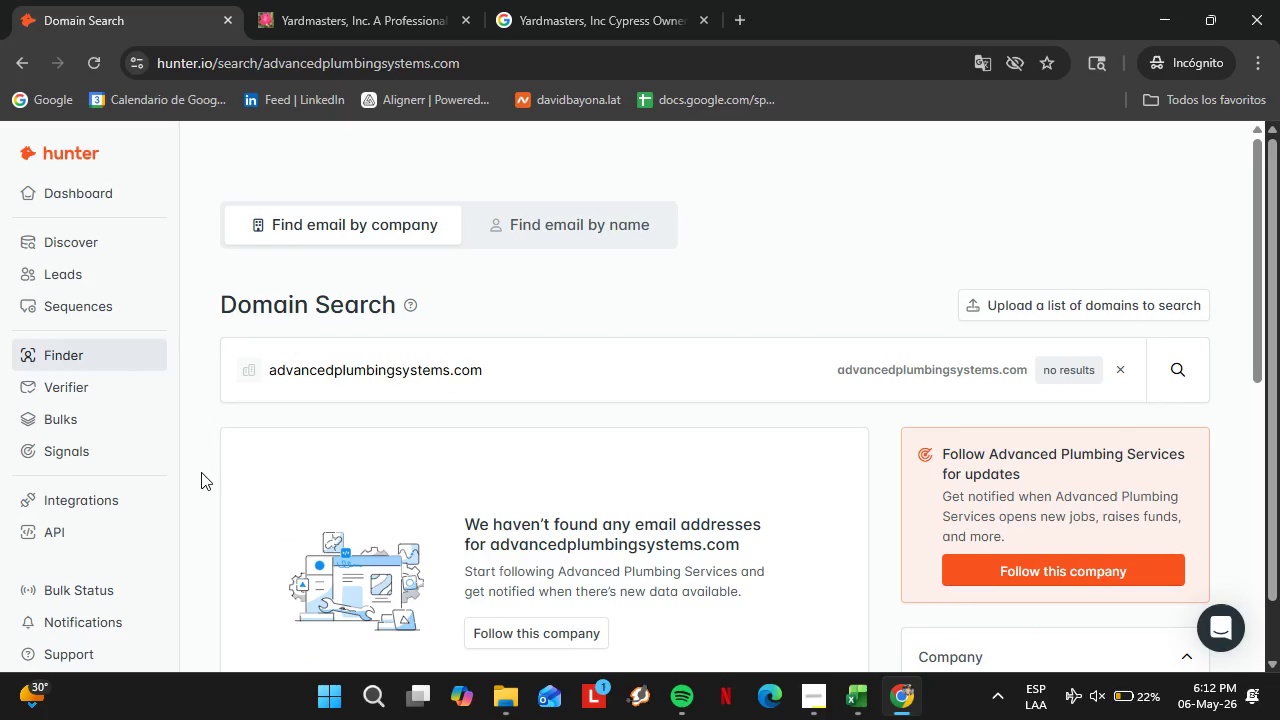 
double_click([468, 389])
 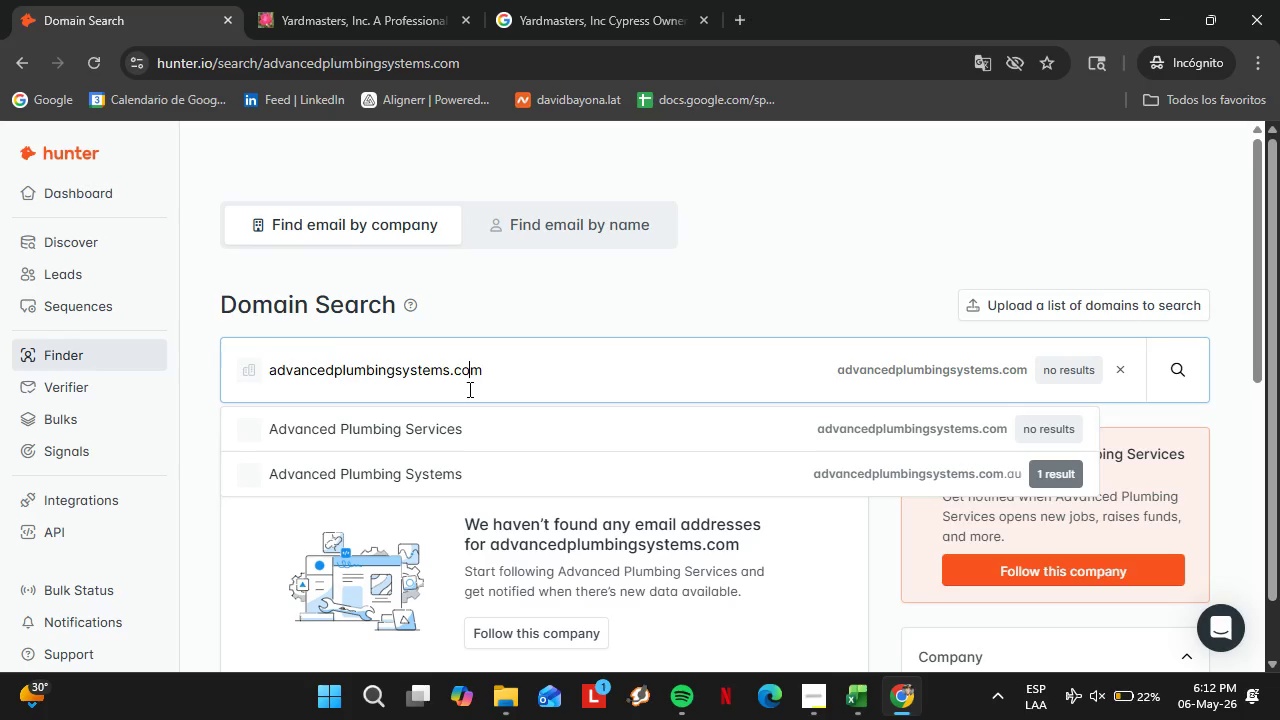 
triple_click([468, 389])
 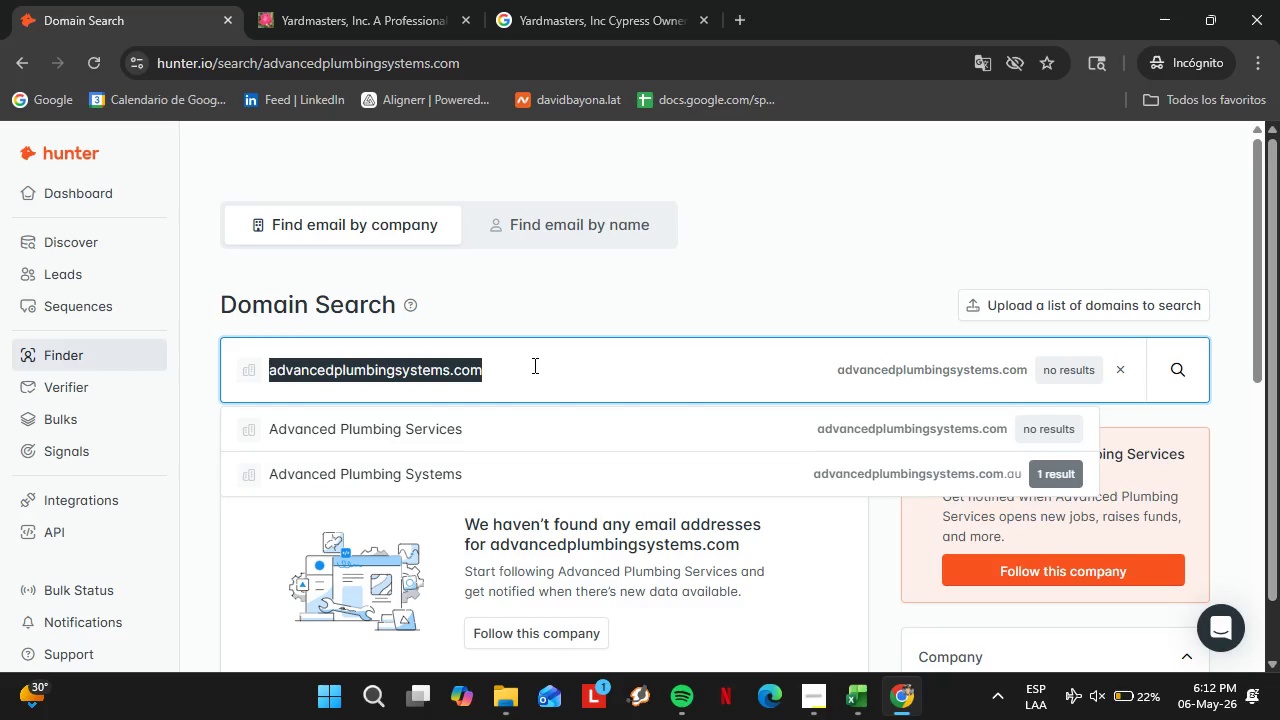 
type(allhoursplumbing.net)
 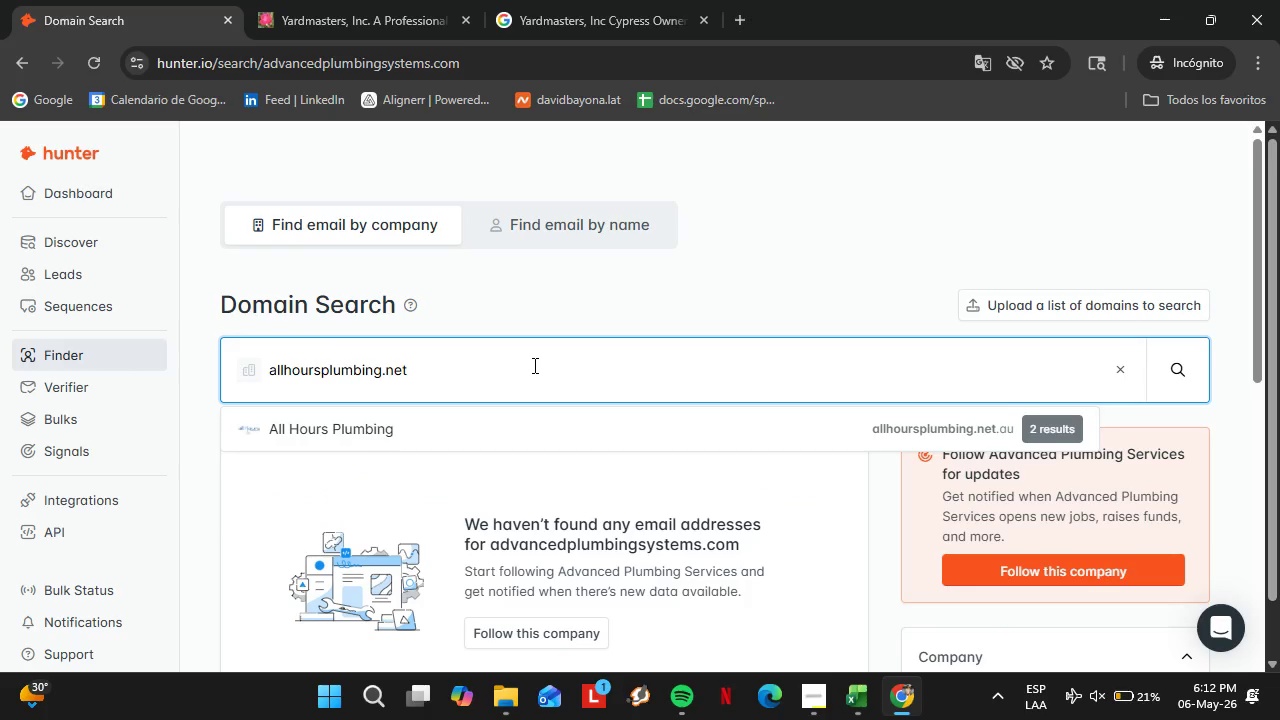 
key(Enter)
 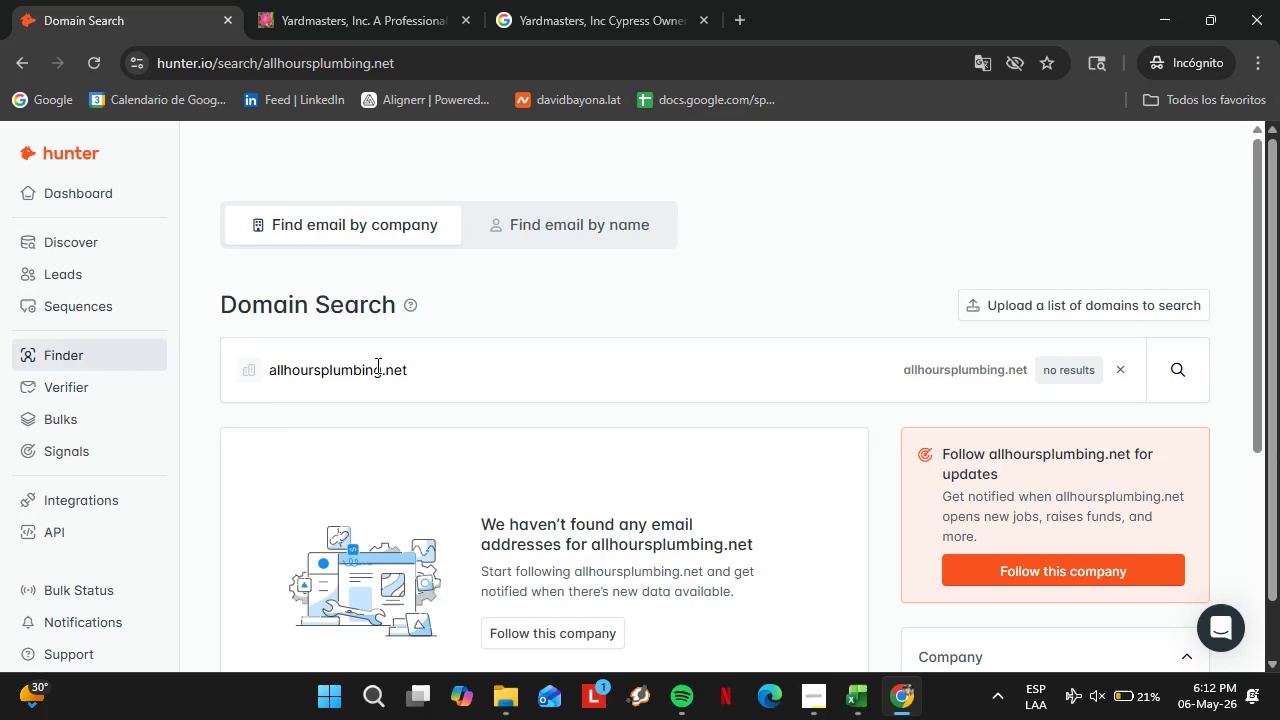 
double_click([362, 370])
 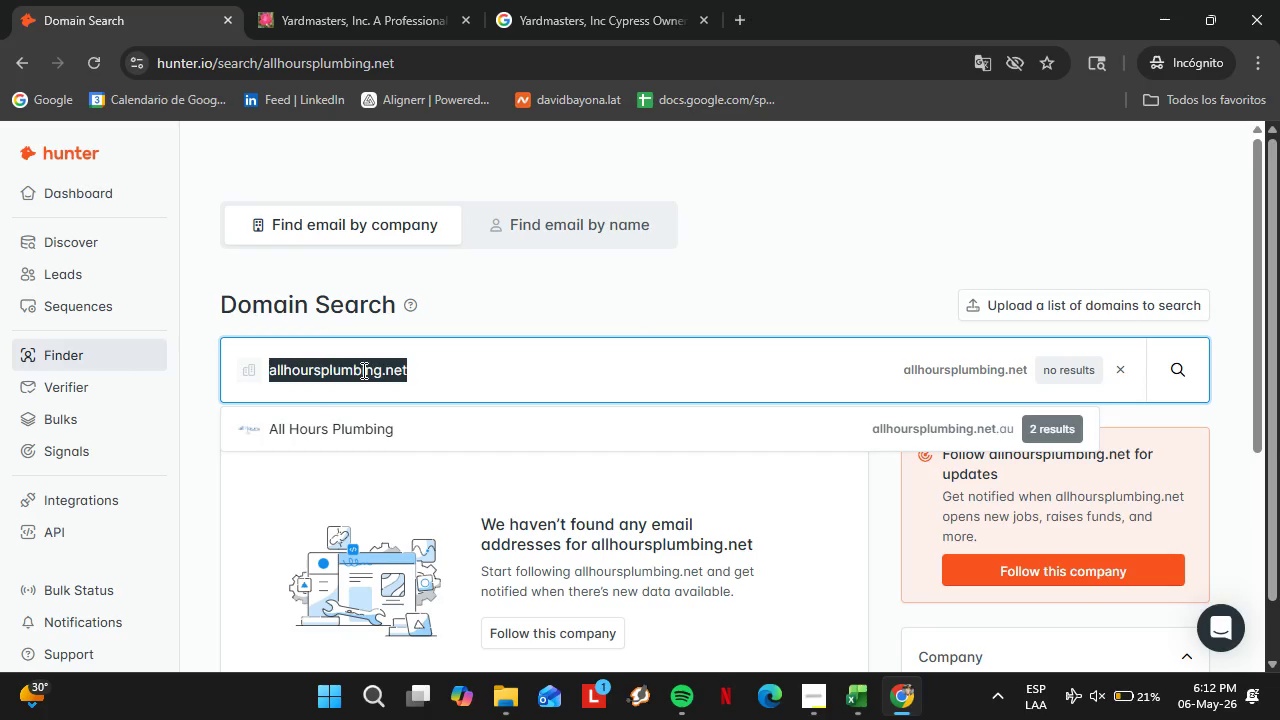 
triple_click([362, 370])
 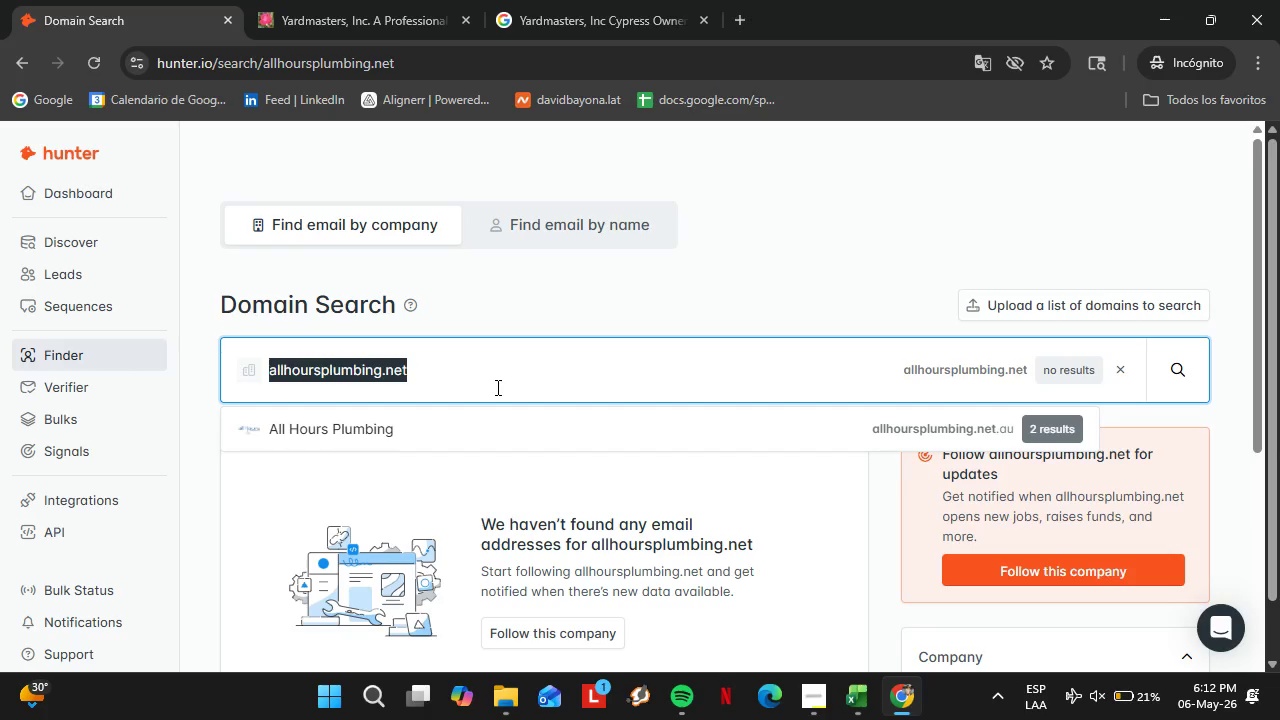 
type(americanstand)
 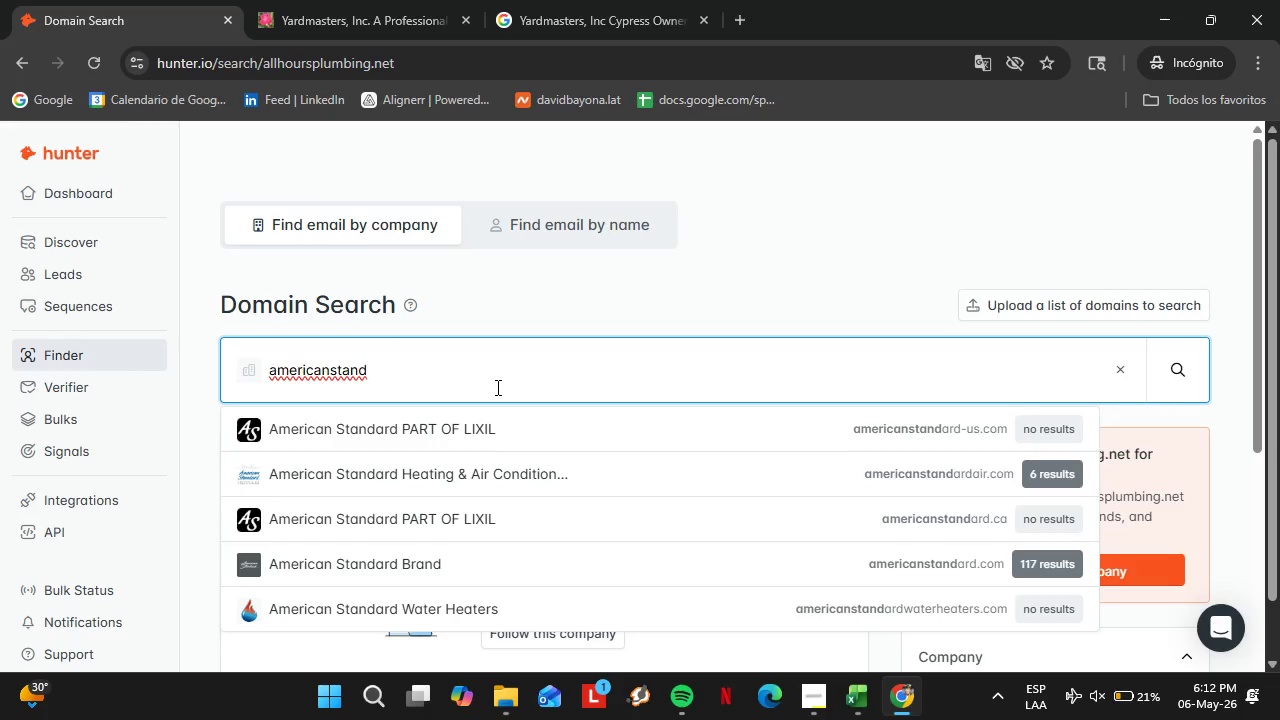 
type(ardplumbim)
key(Backspace)
type(ng.com)
 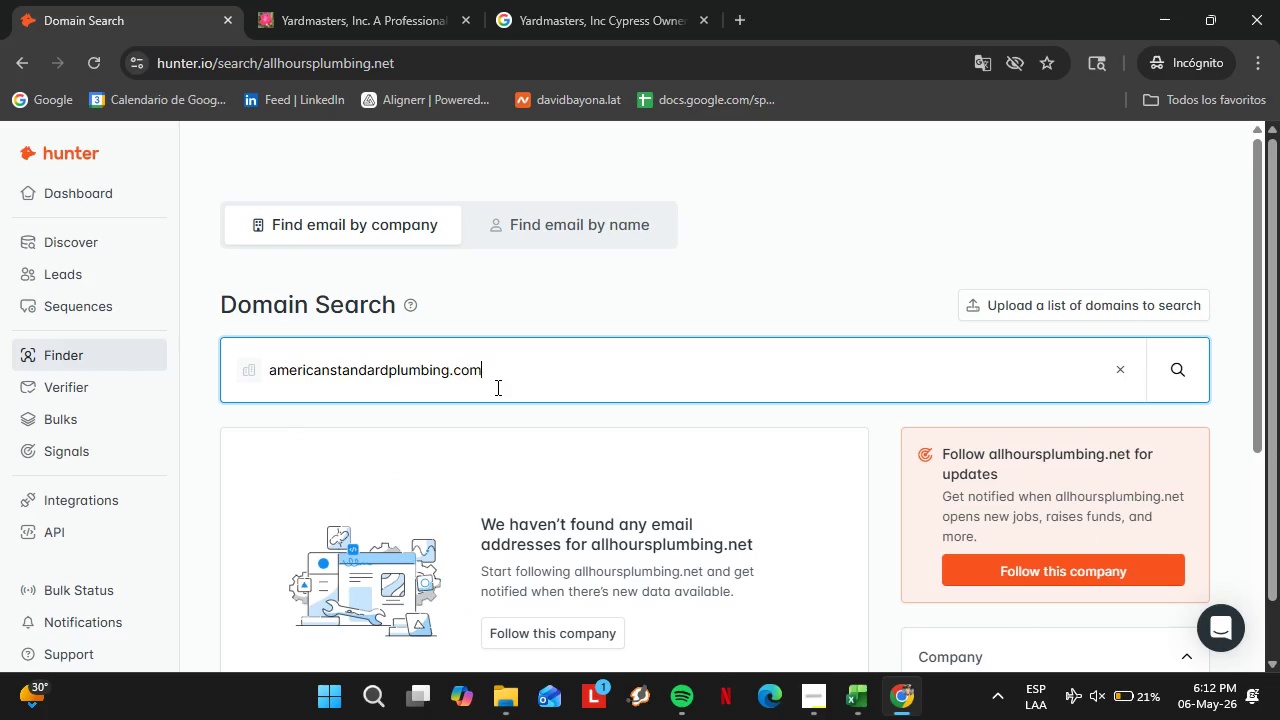 
key(Enter)
 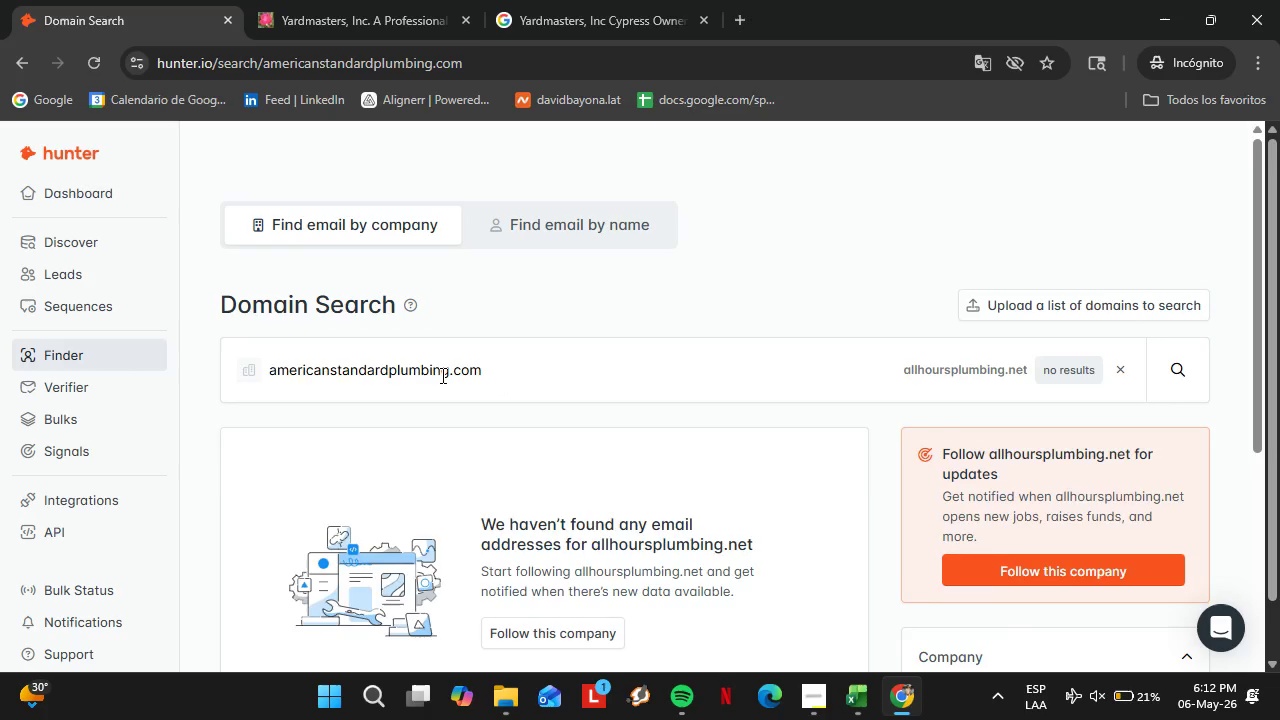 
double_click([431, 375])
 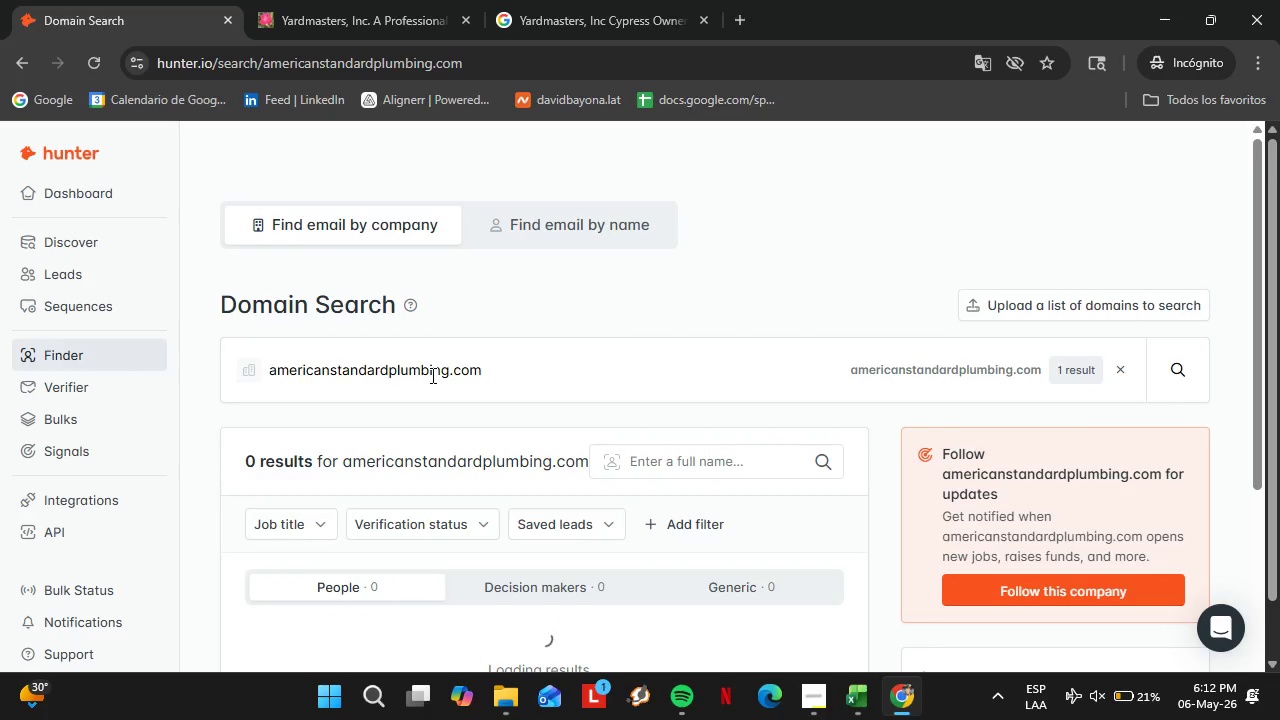 
triple_click([431, 375])
 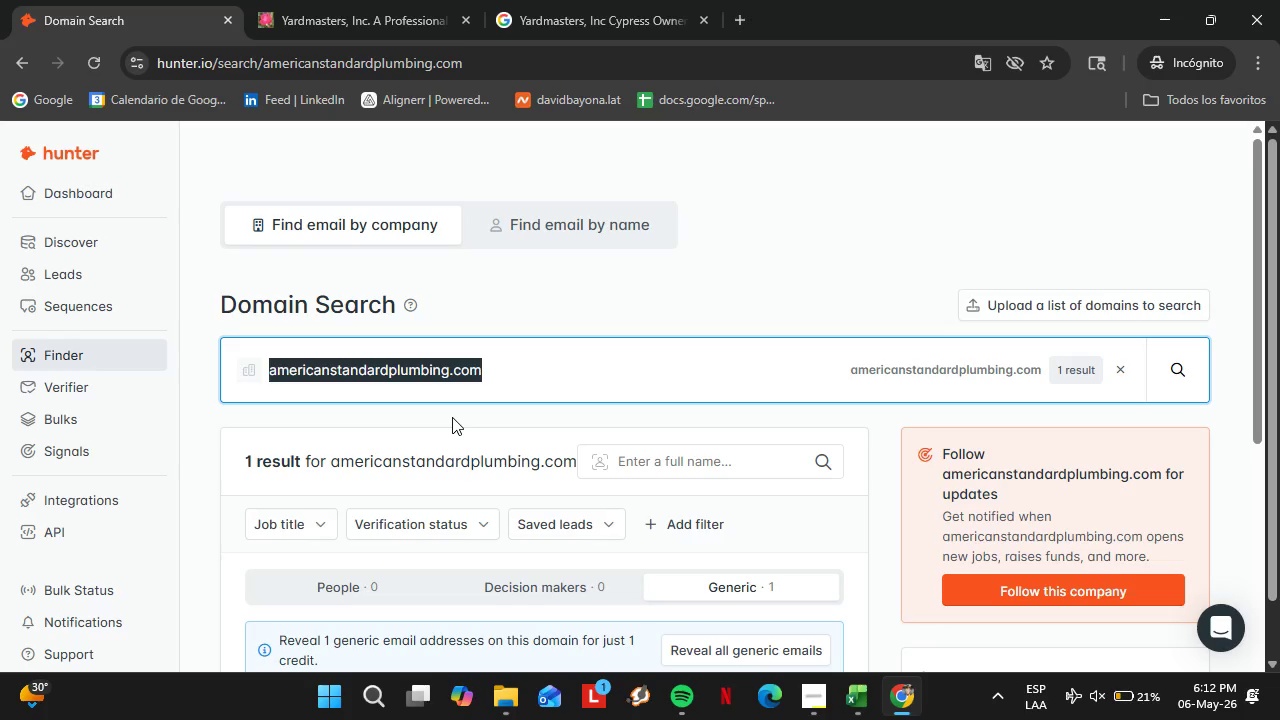 
type(bestcareplumbing.com)
 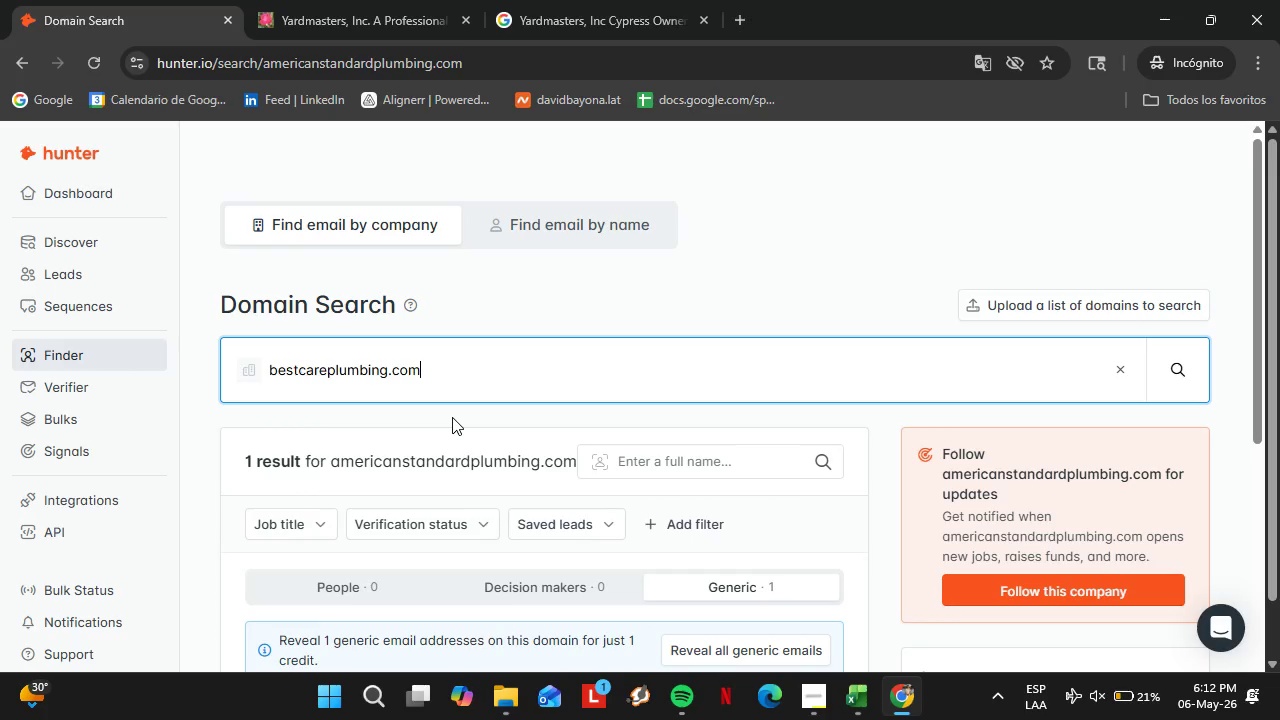 
key(Enter)
 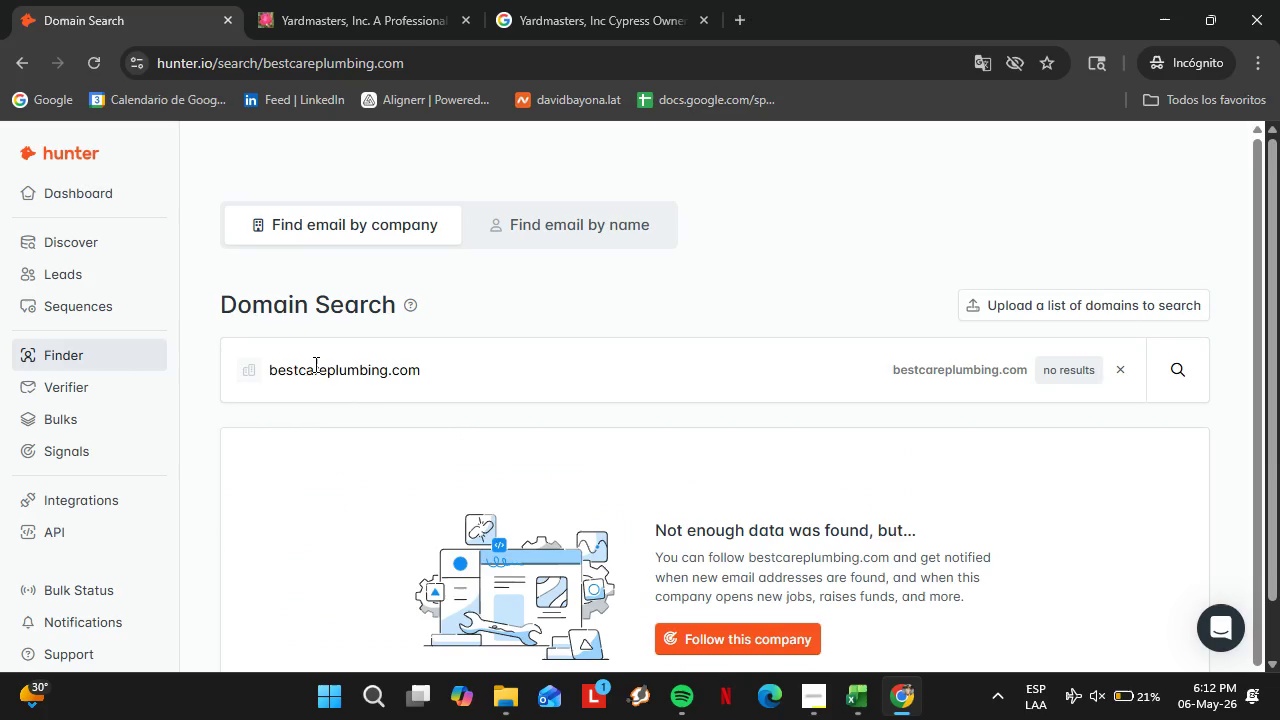 
double_click([314, 364])
 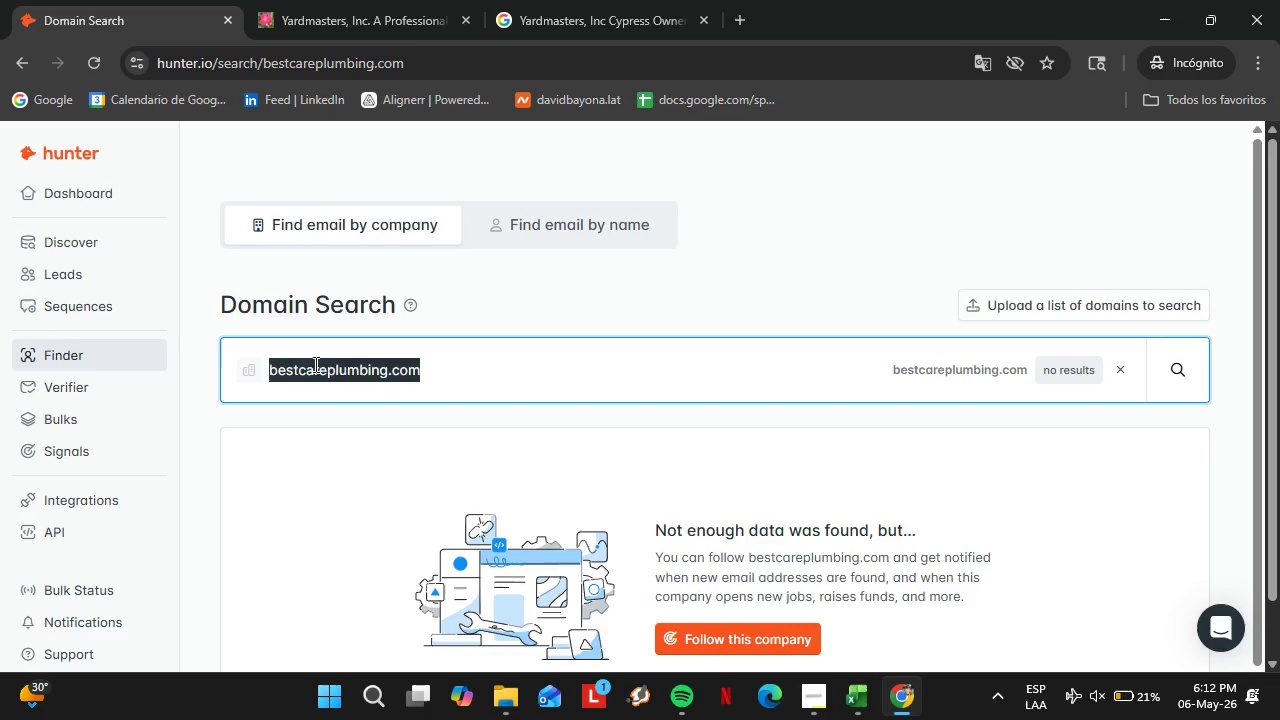 
triple_click([314, 364])
 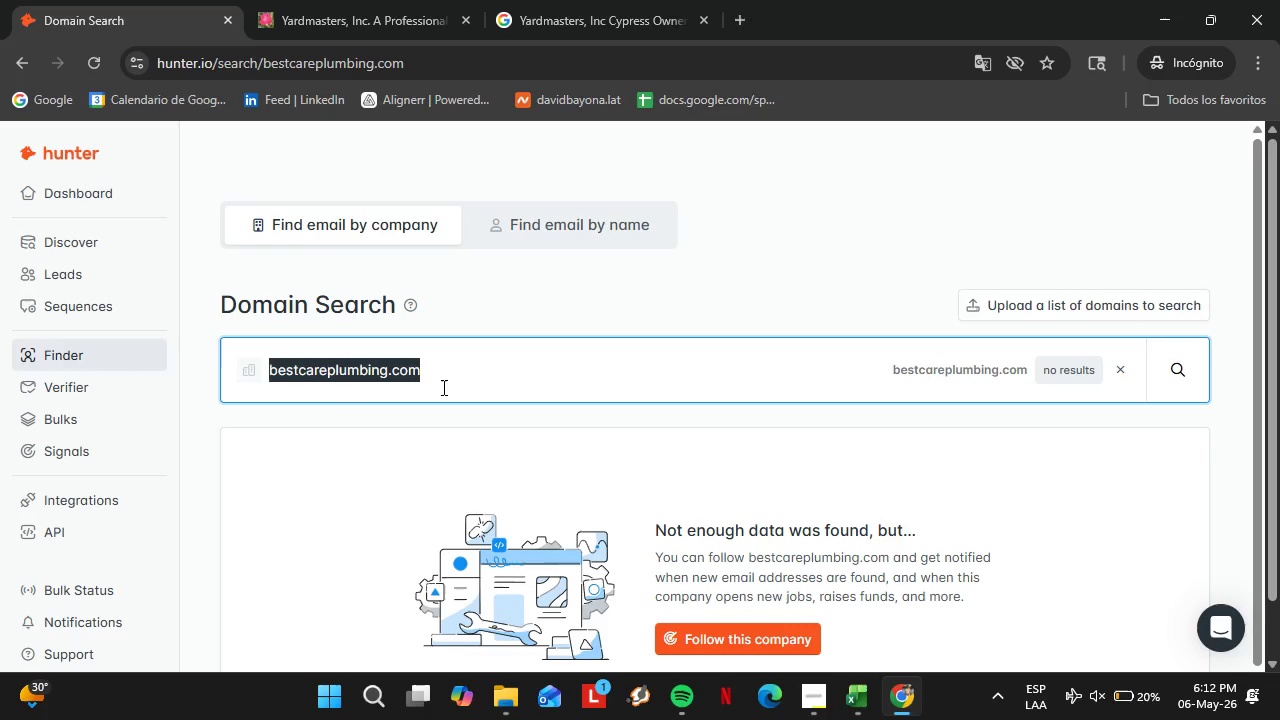 
wait(7.23)
 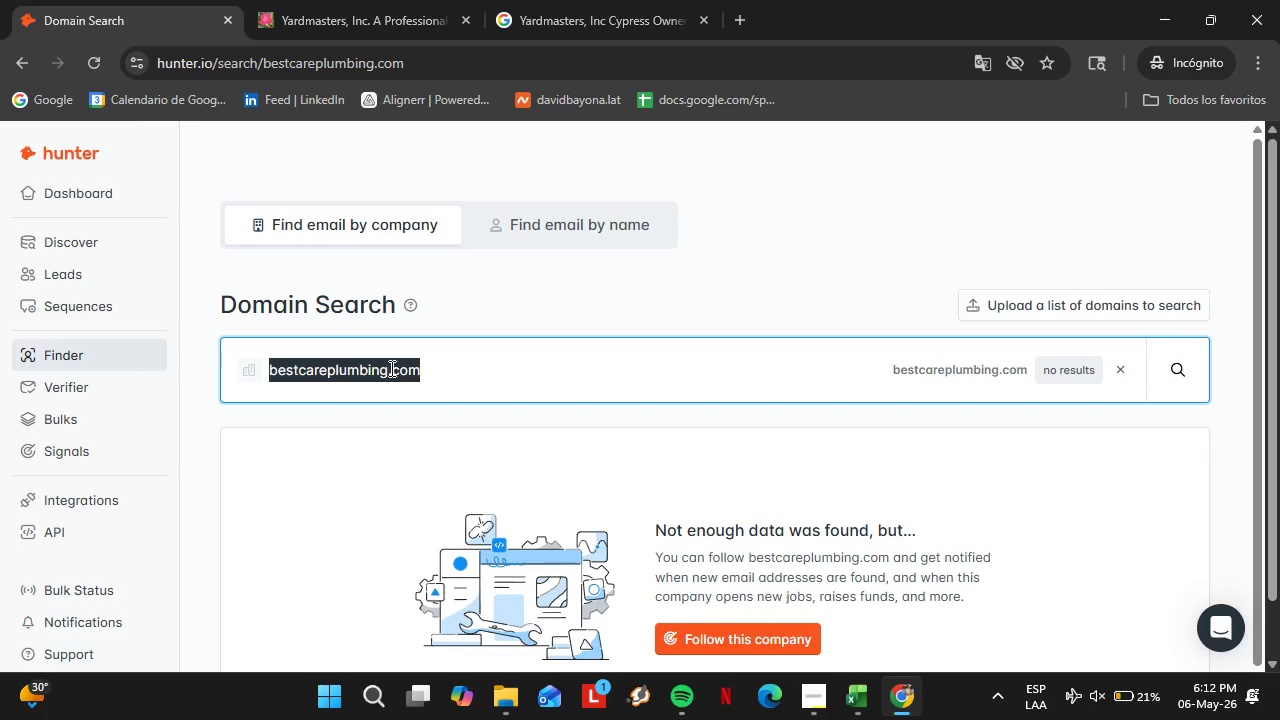 
type(bluewaveop)
key(Backspace)
key(Backspace)
type(plumbing)
 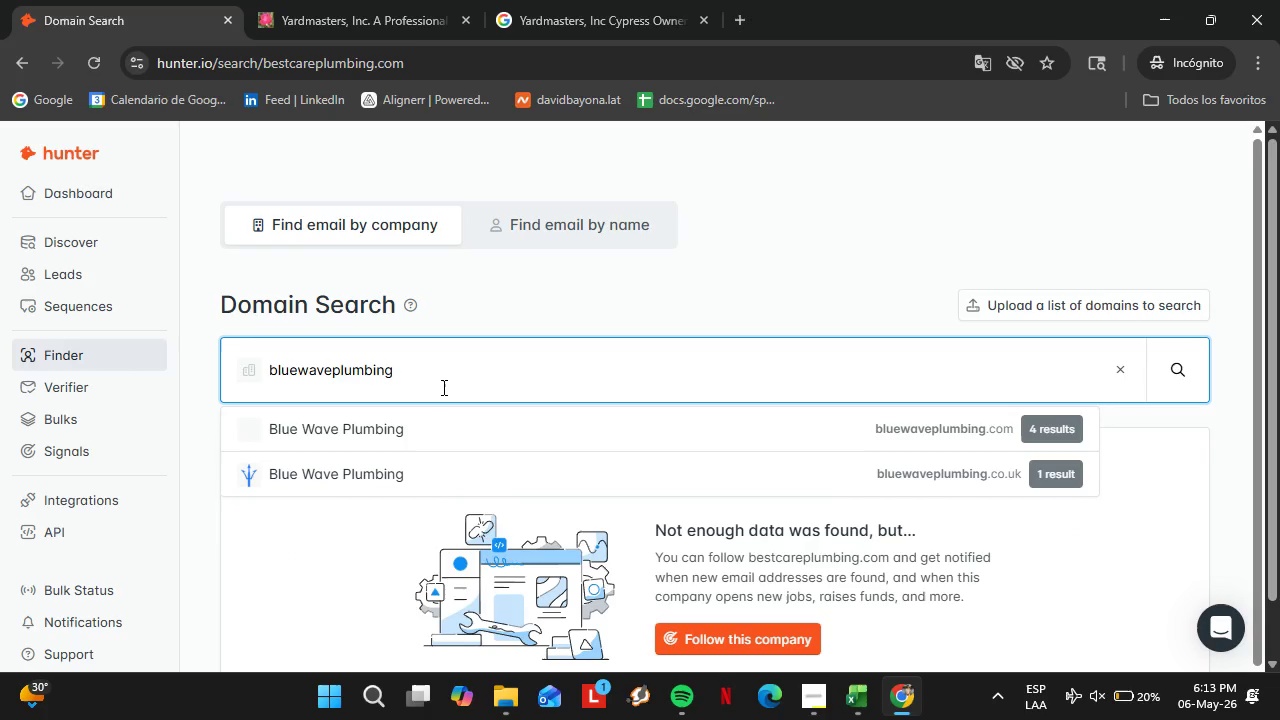 
key(ArrowDown)
 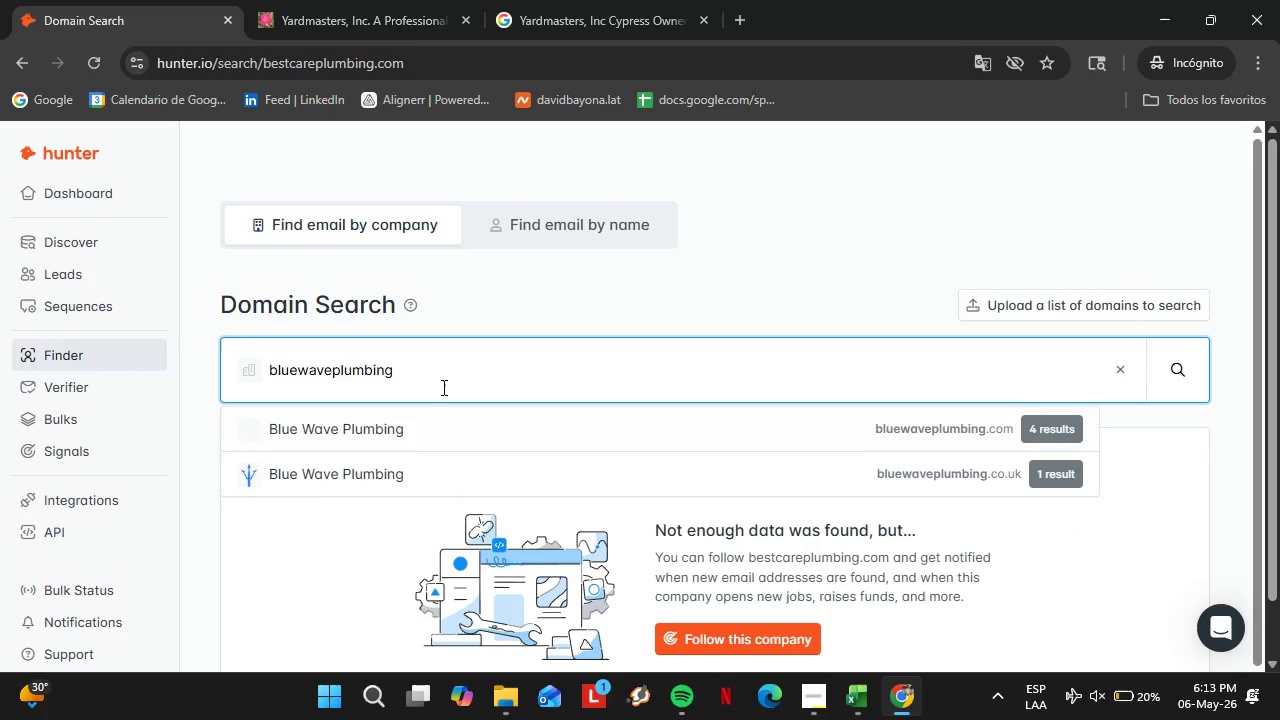 
key(Enter)
 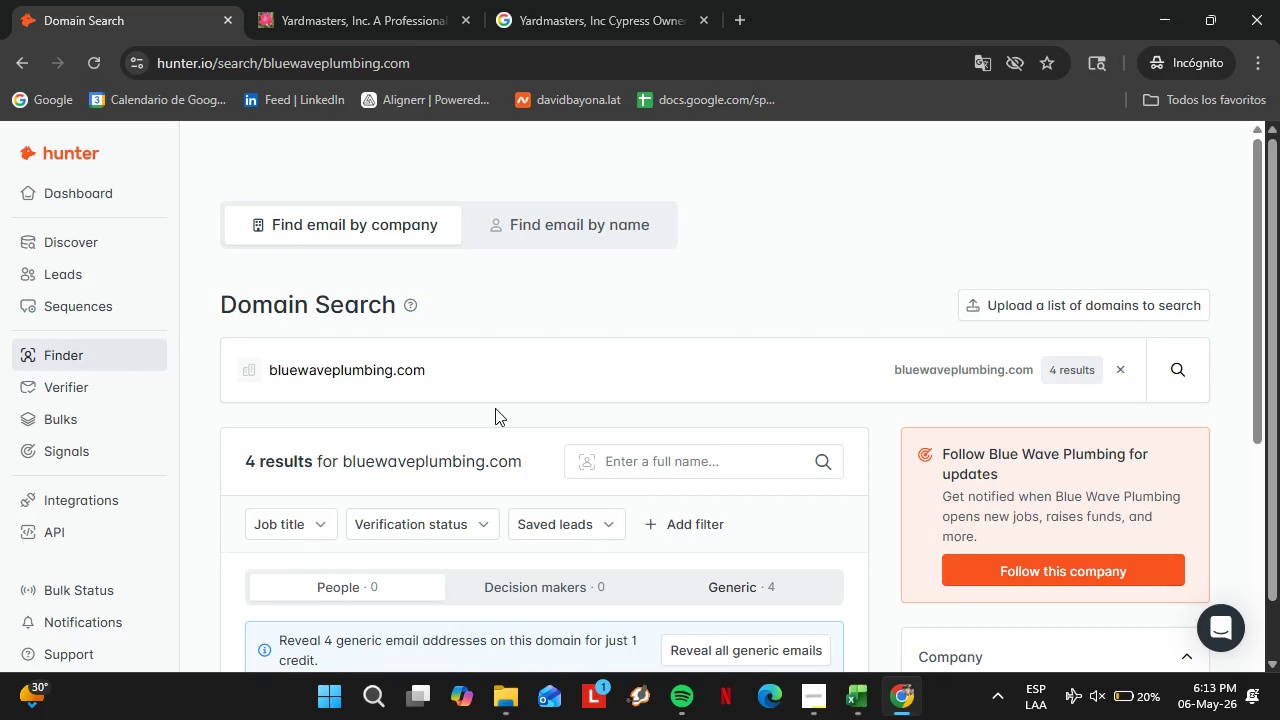 
scroll: coordinate [543, 438], scroll_direction: down, amount: 1.0
 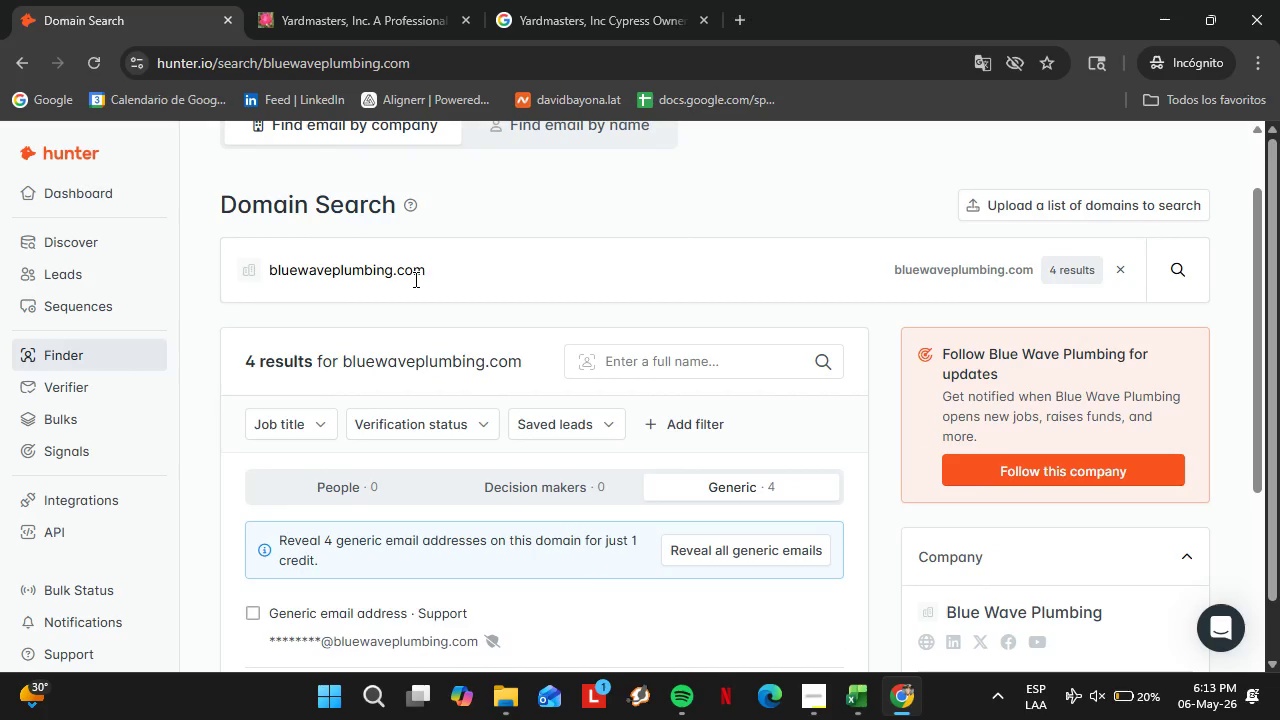 
double_click([414, 279])
 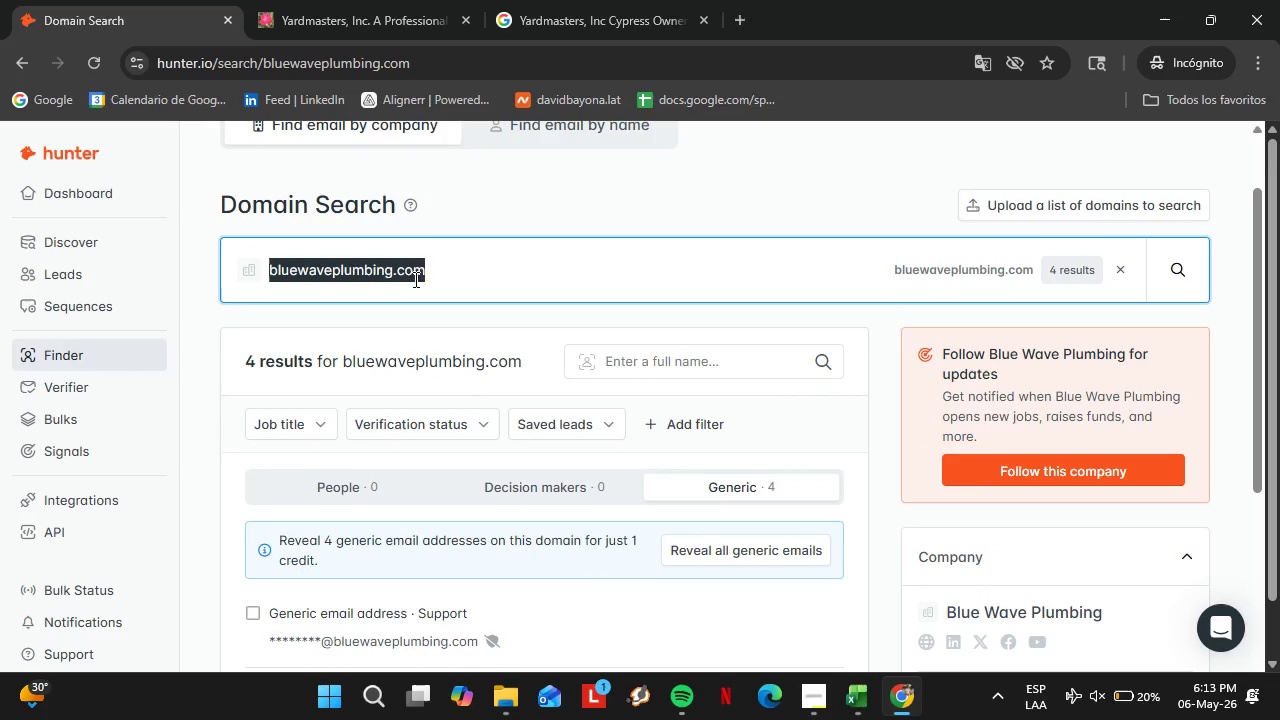 
triple_click([414, 279])
 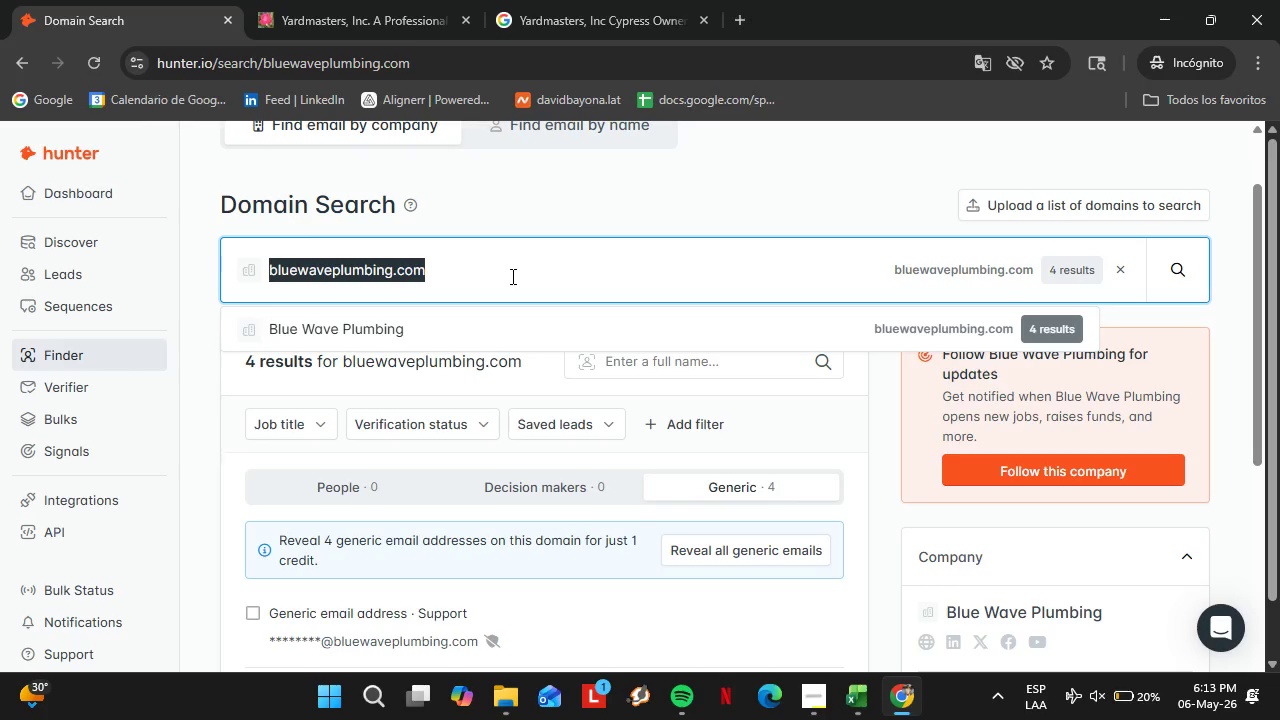 
type(completeflowplumbing.com)
 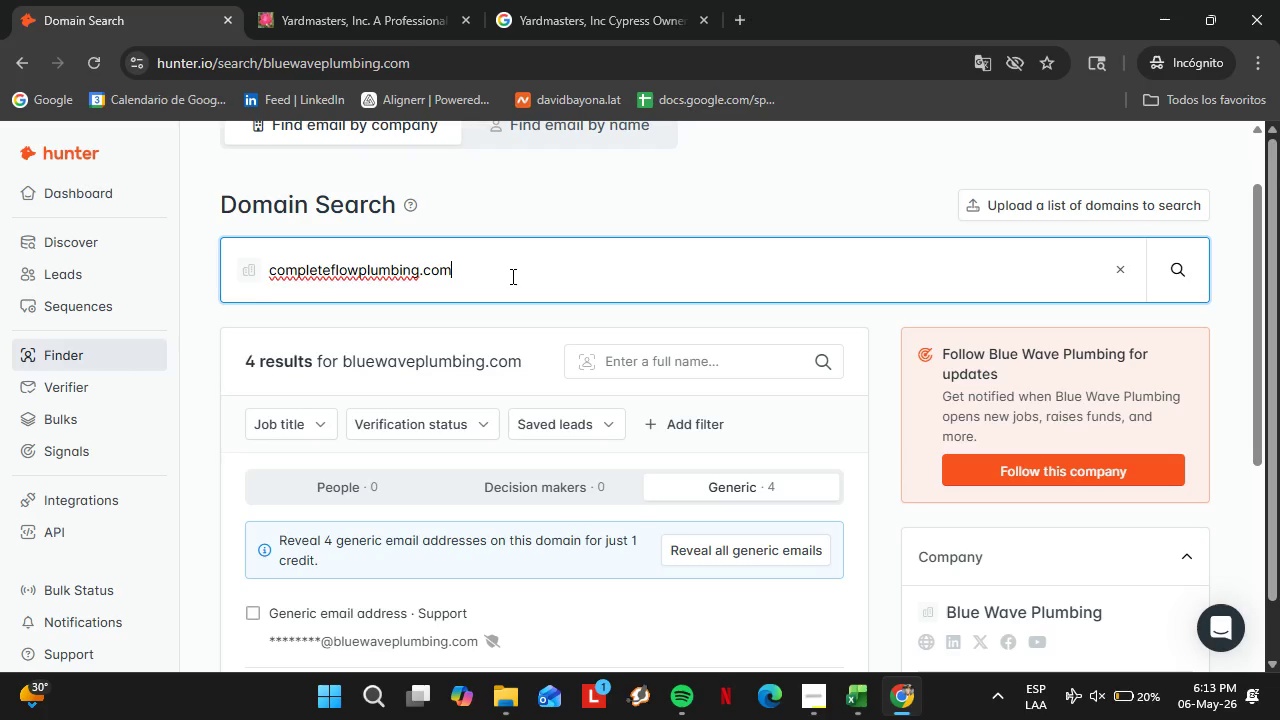 
key(Enter)
 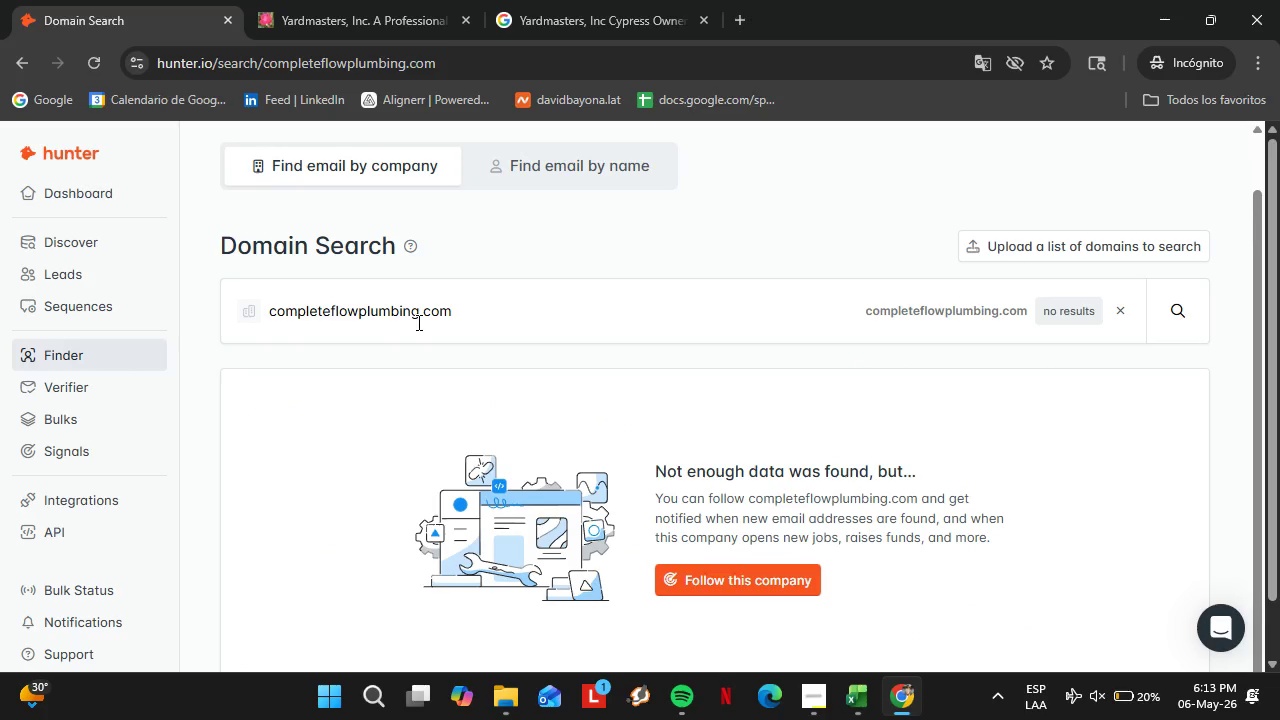 
double_click([416, 321])
 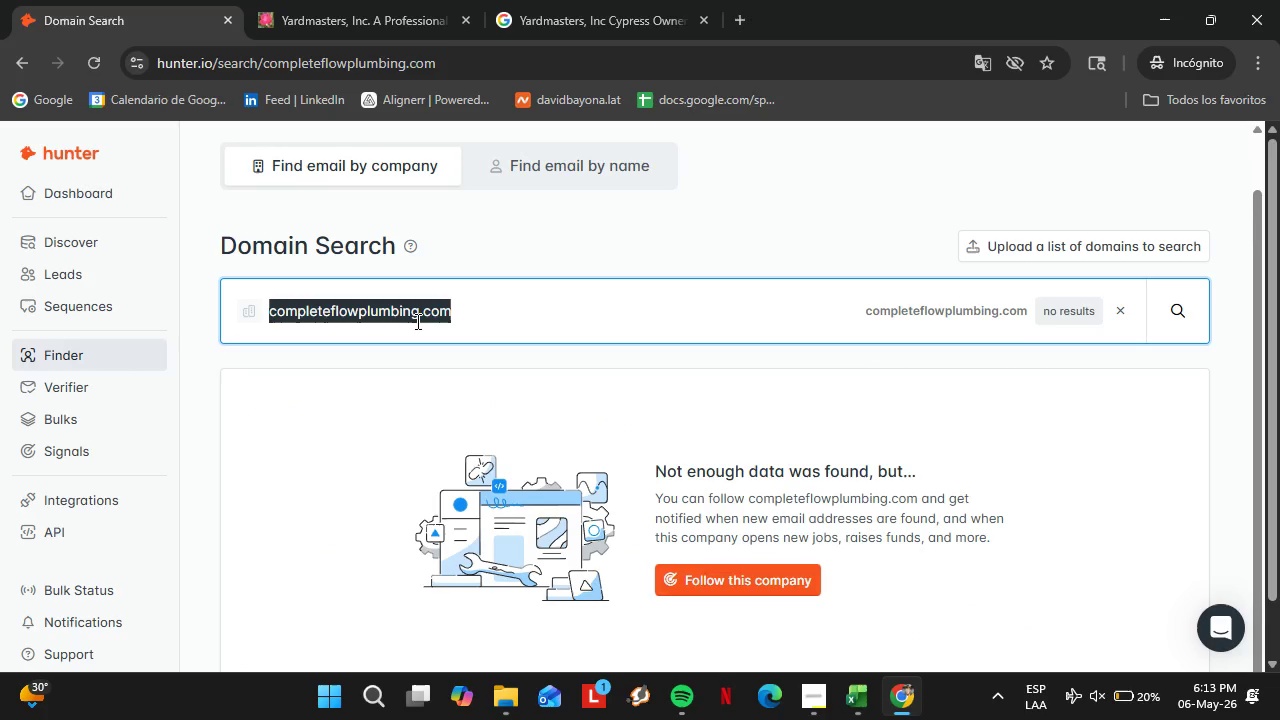 
triple_click([416, 321])
 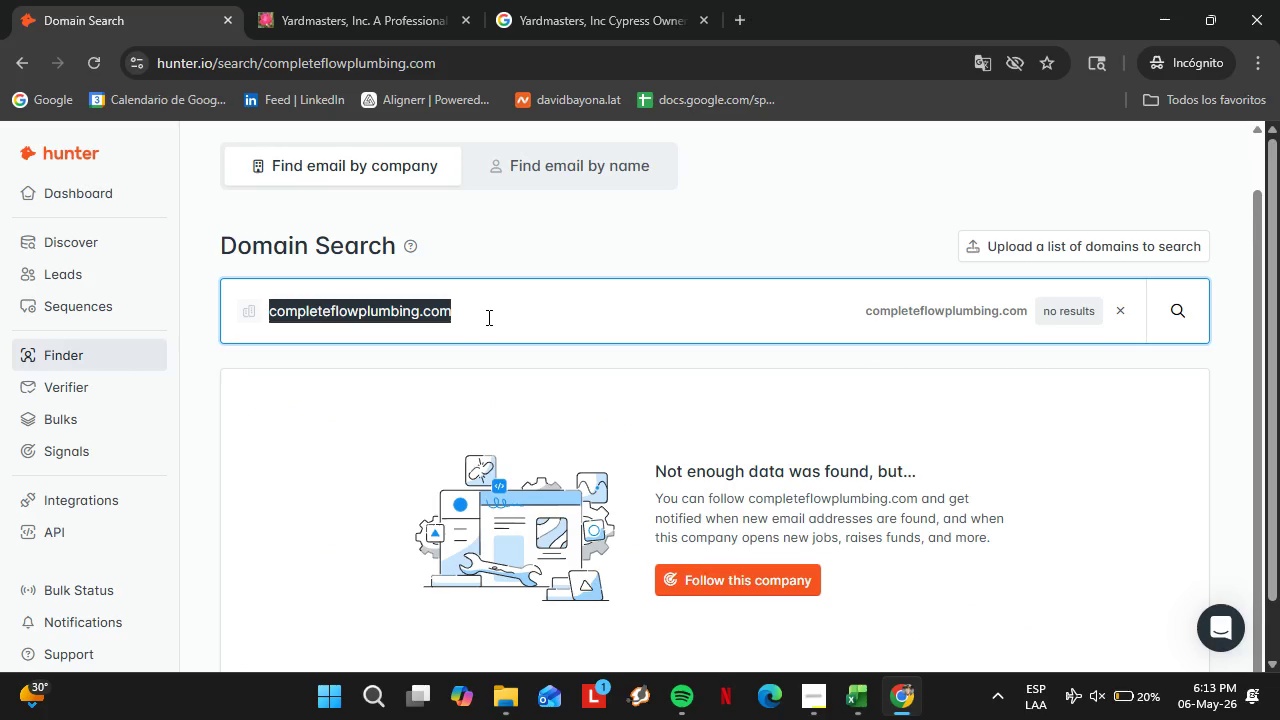 
type(directrooter.com)
 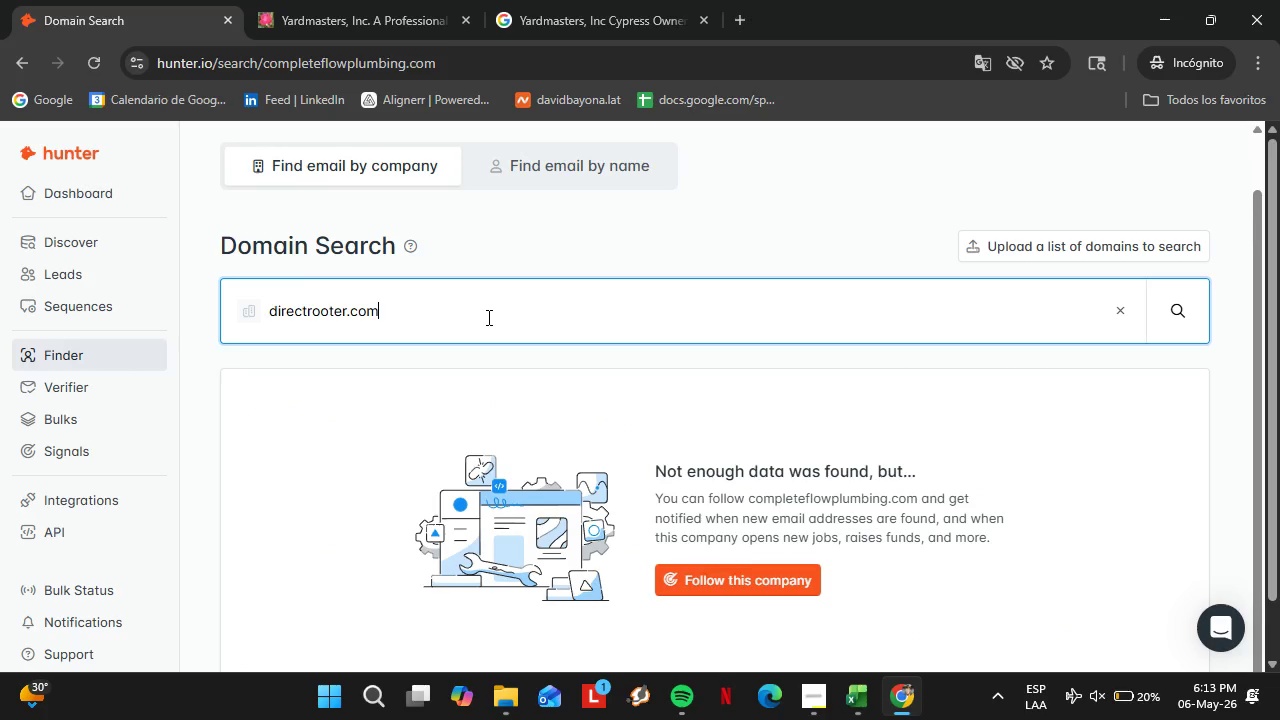 
key(Enter)
 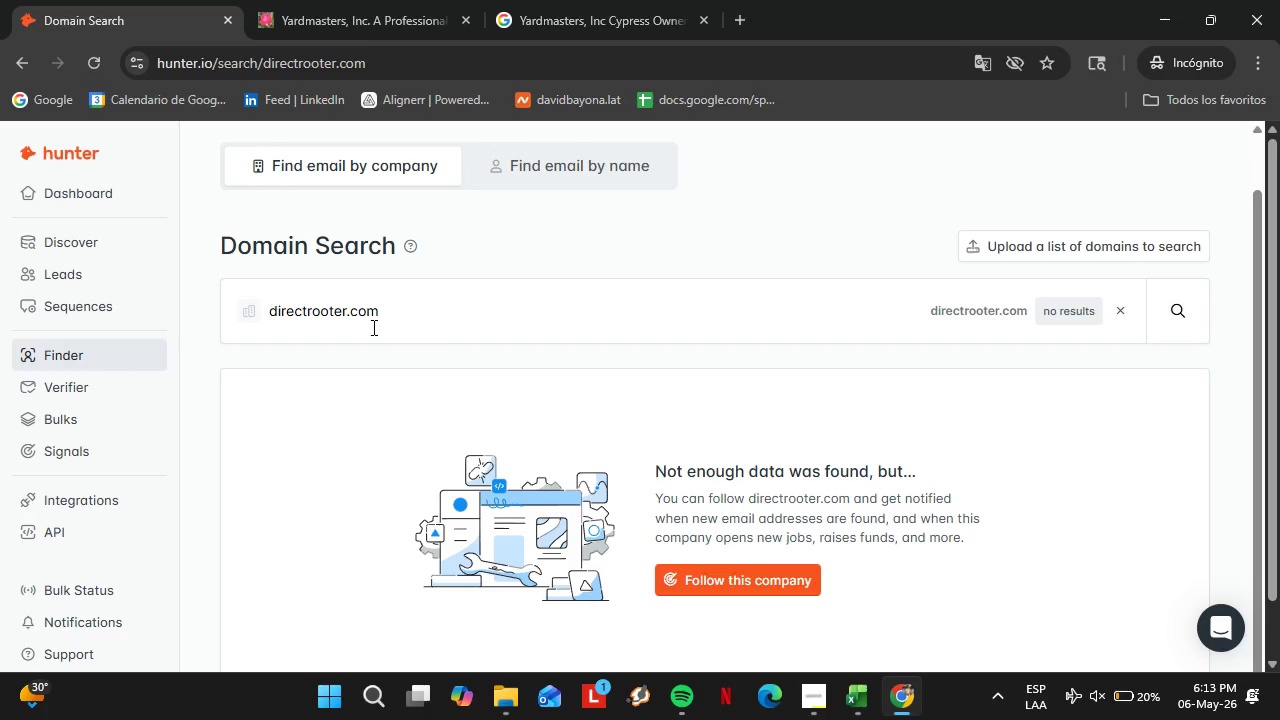 
double_click([372, 327])
 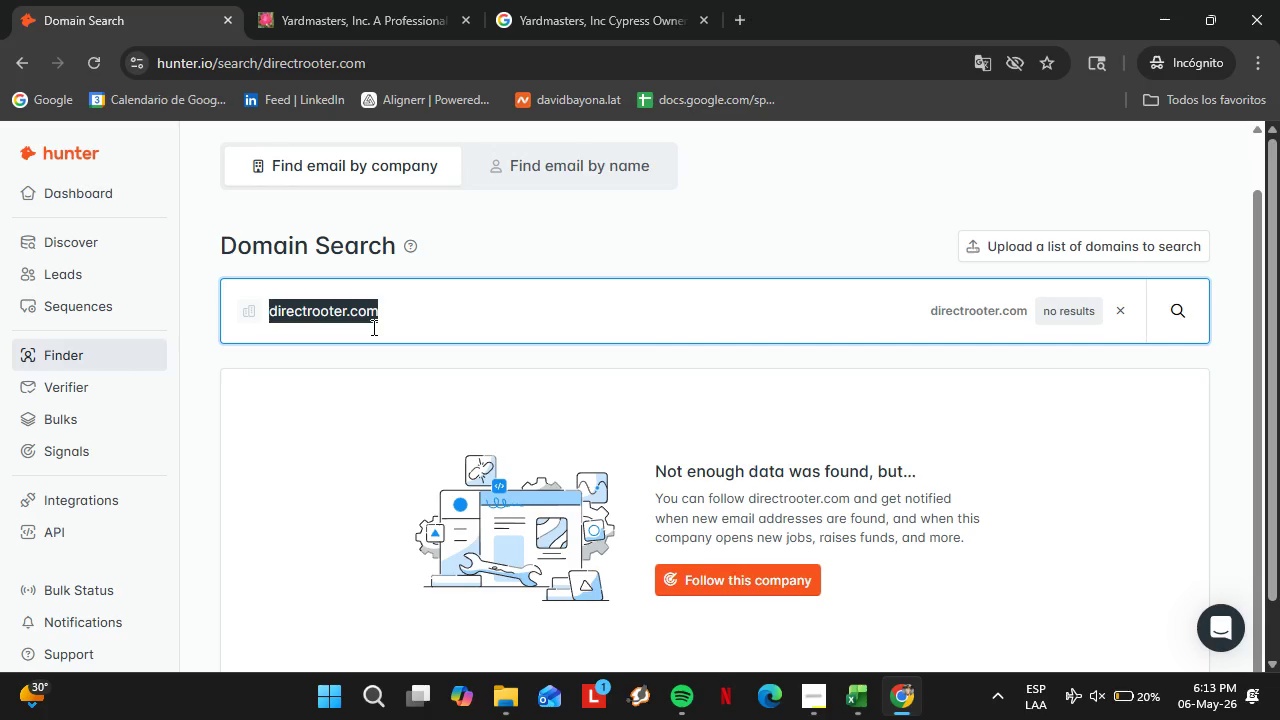 
triple_click([372, 327])
 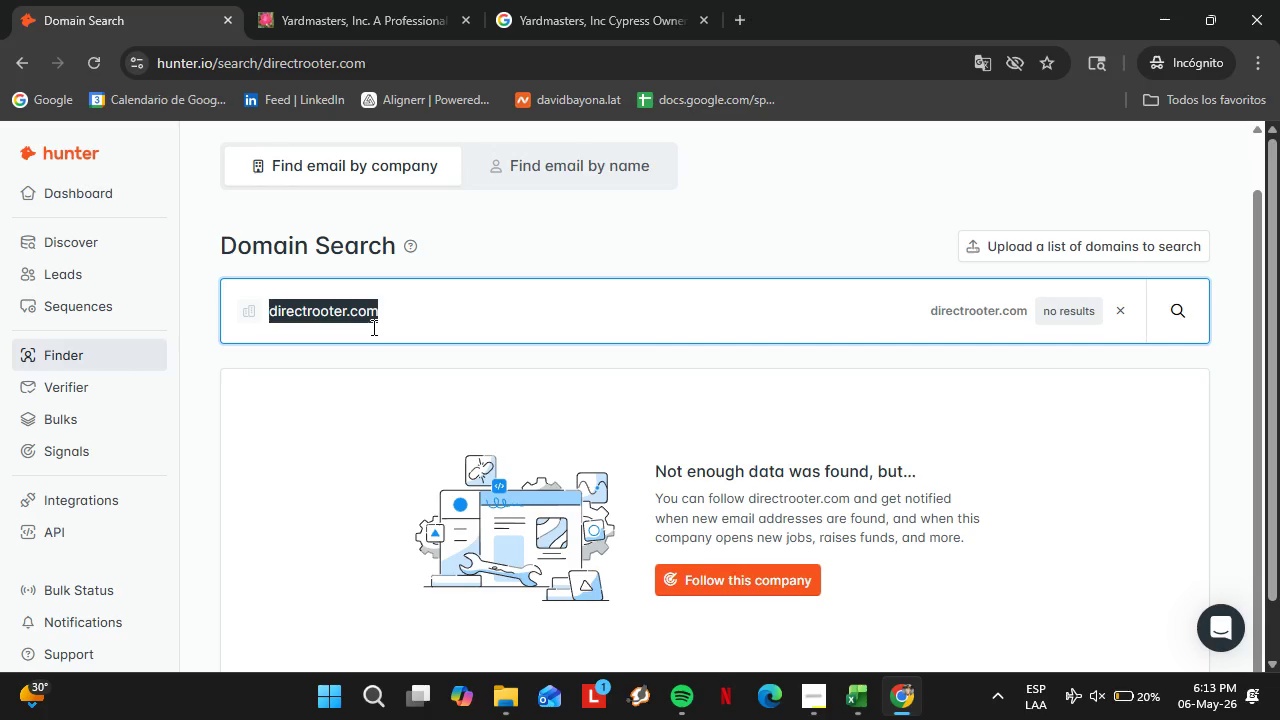 
triple_click([372, 327])
 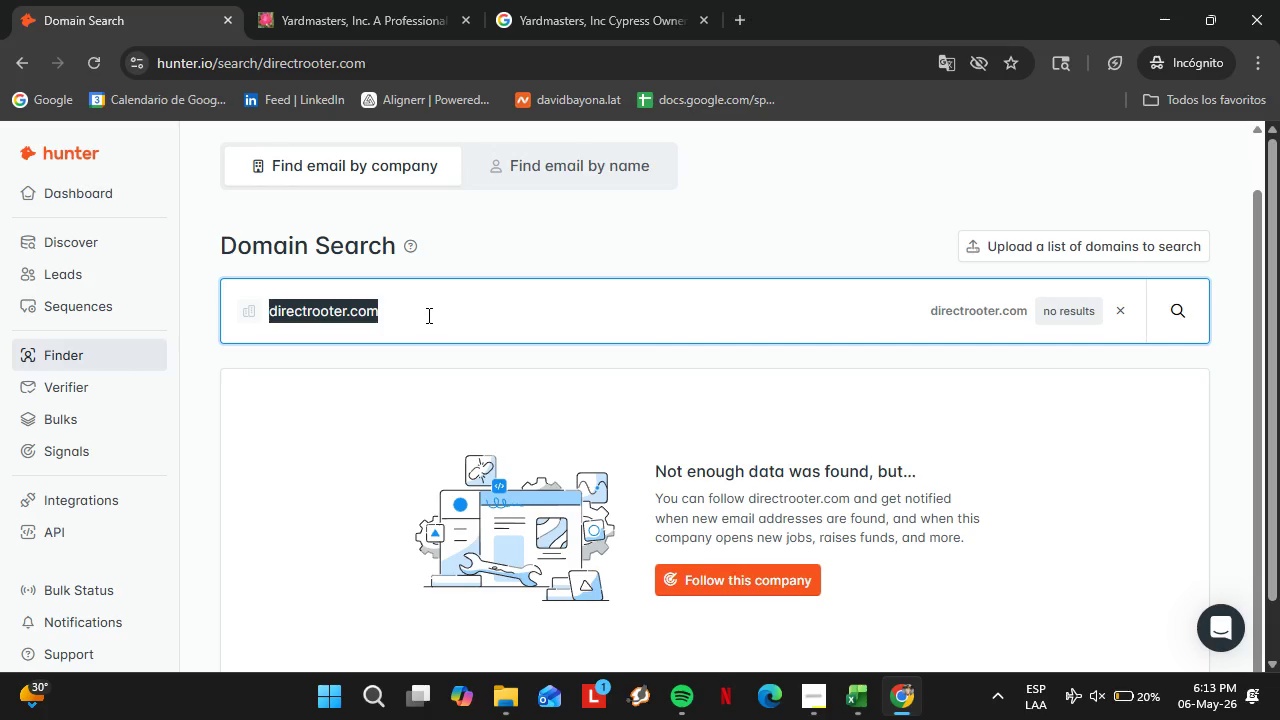 
type(fastresponseplumbing)
 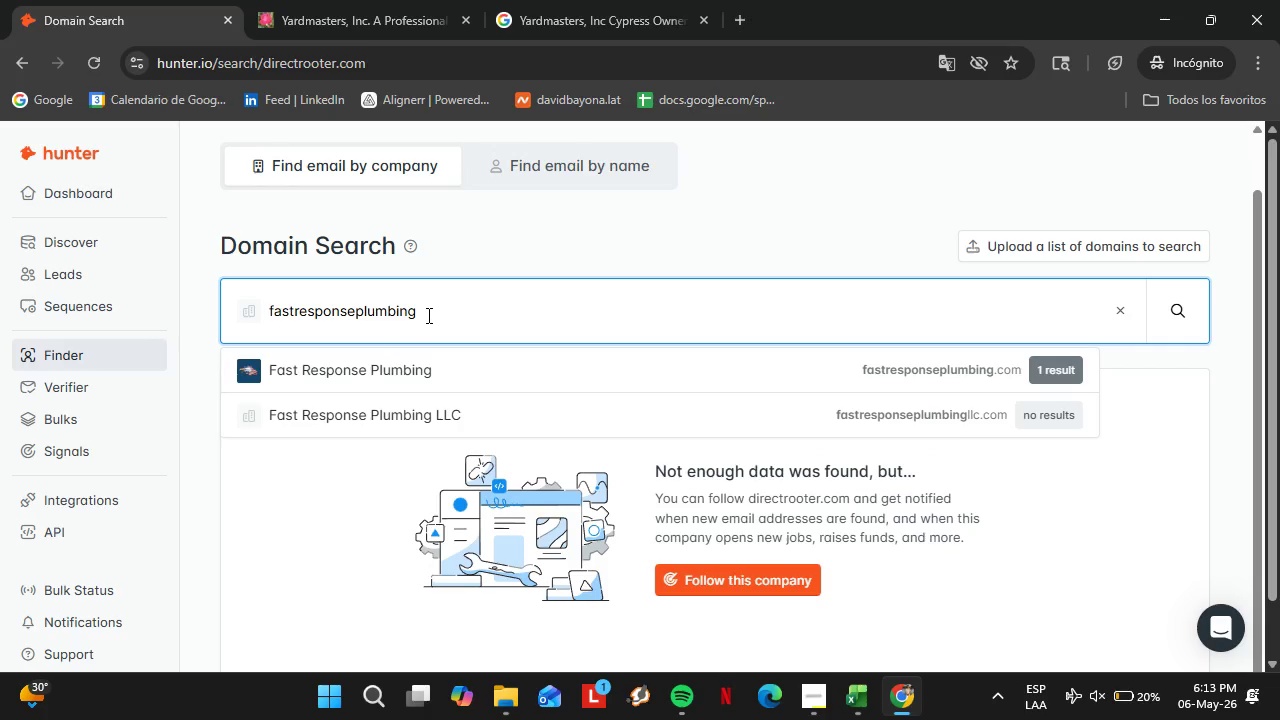 
key(Enter)
 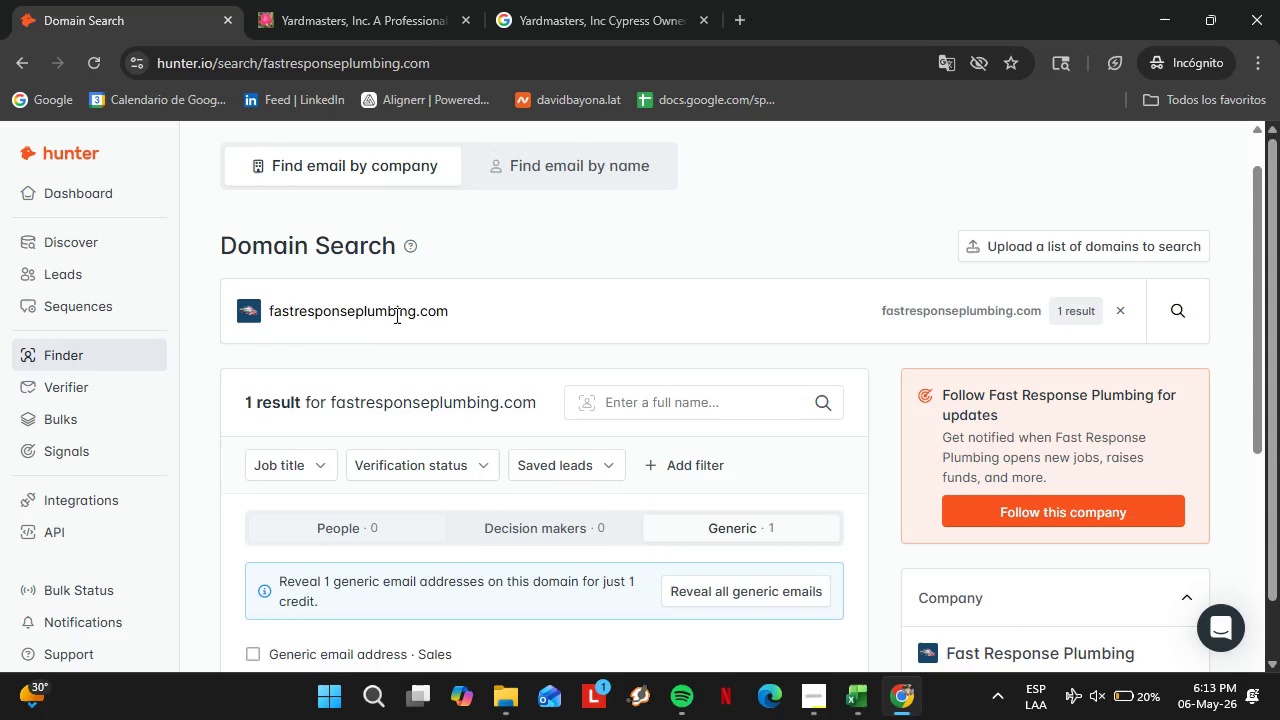 
double_click([398, 314])
 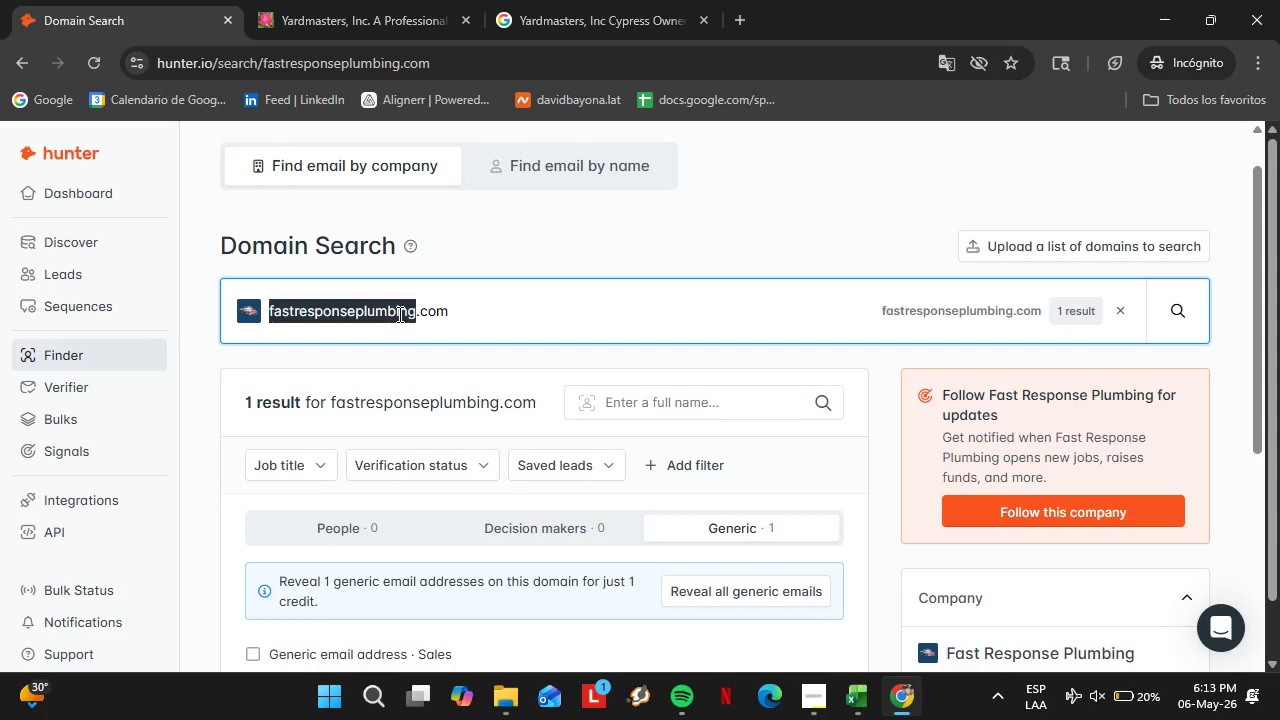 
triple_click([398, 314])
 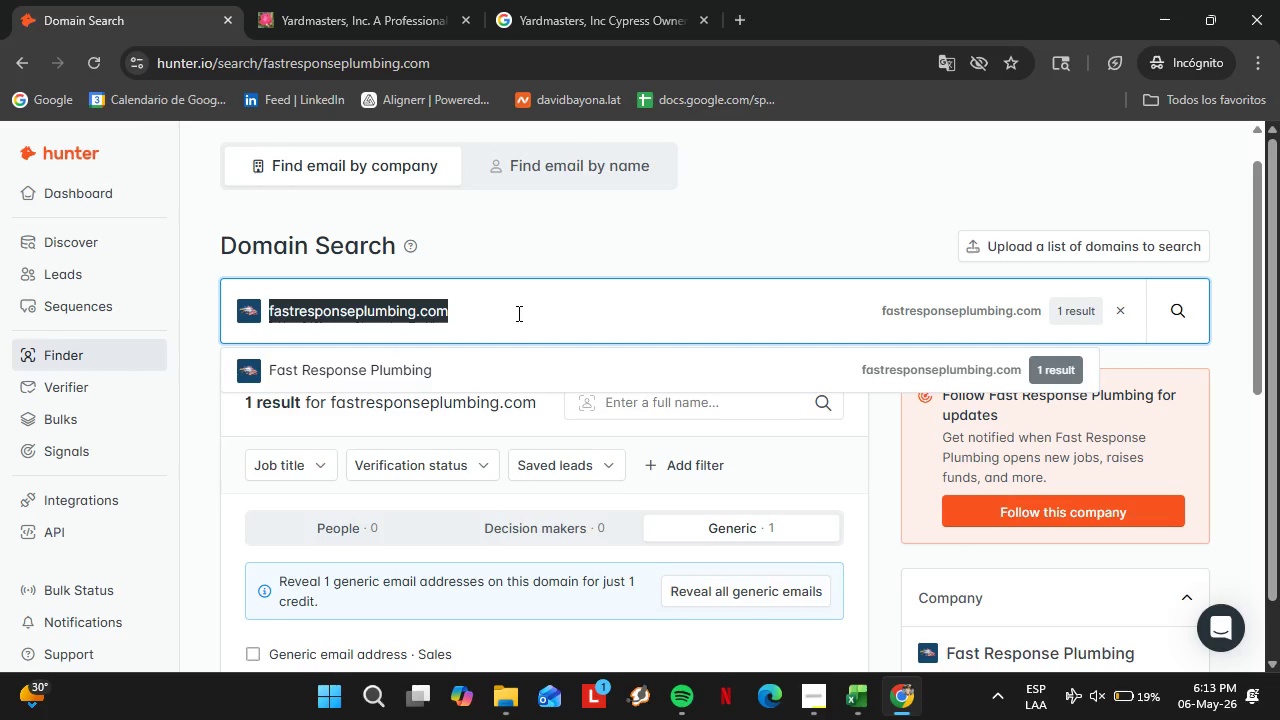 
wait(16.31)
 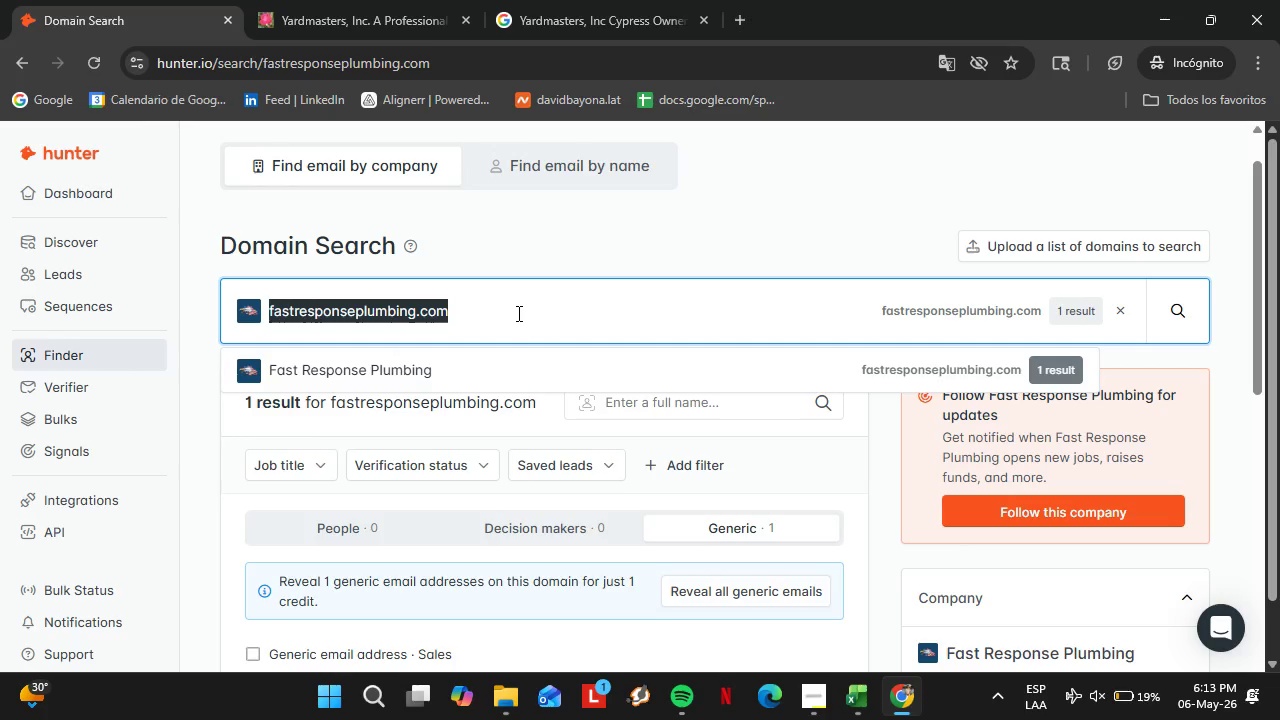 
type(precisiondrain.com)
 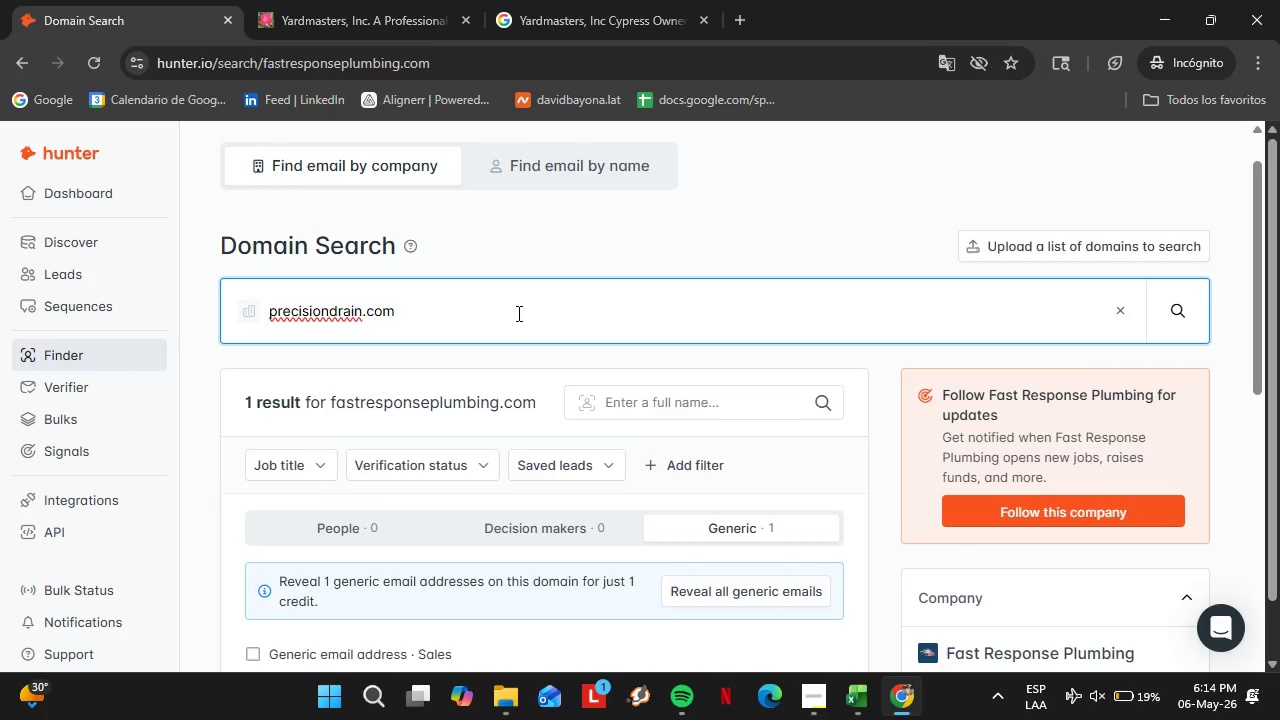 
key(Enter)
 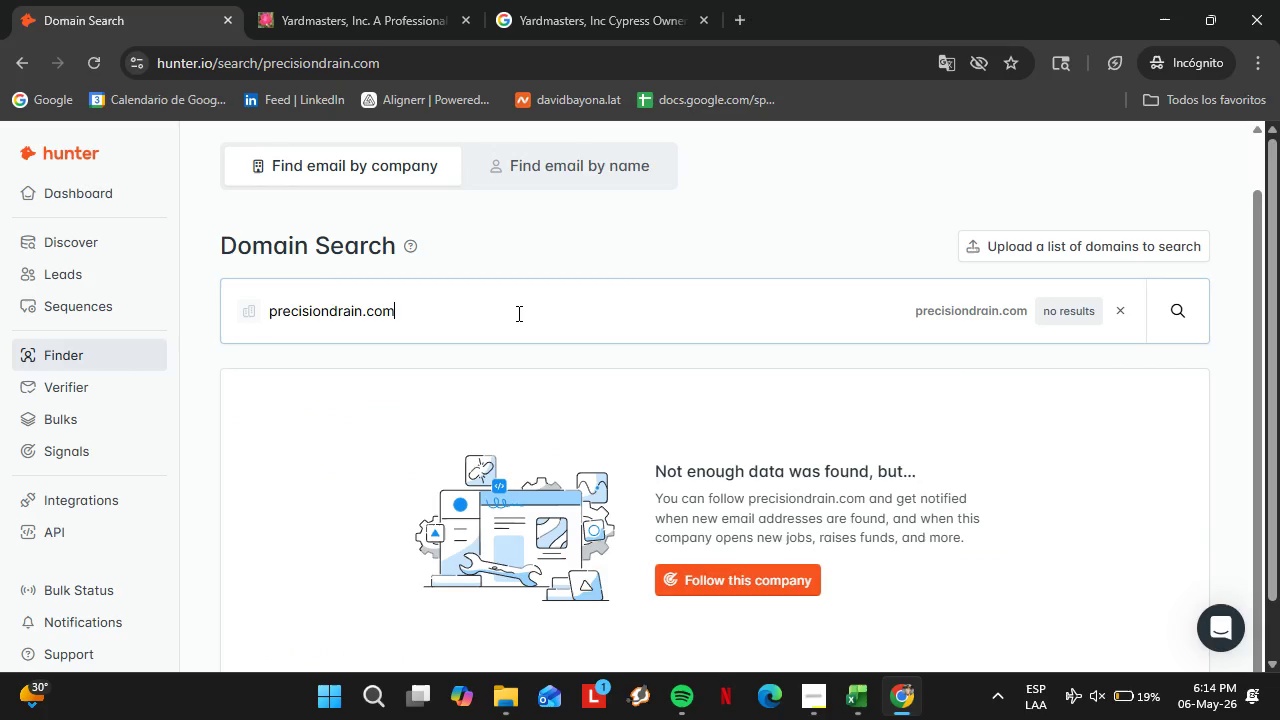 
double_click([517, 313])
 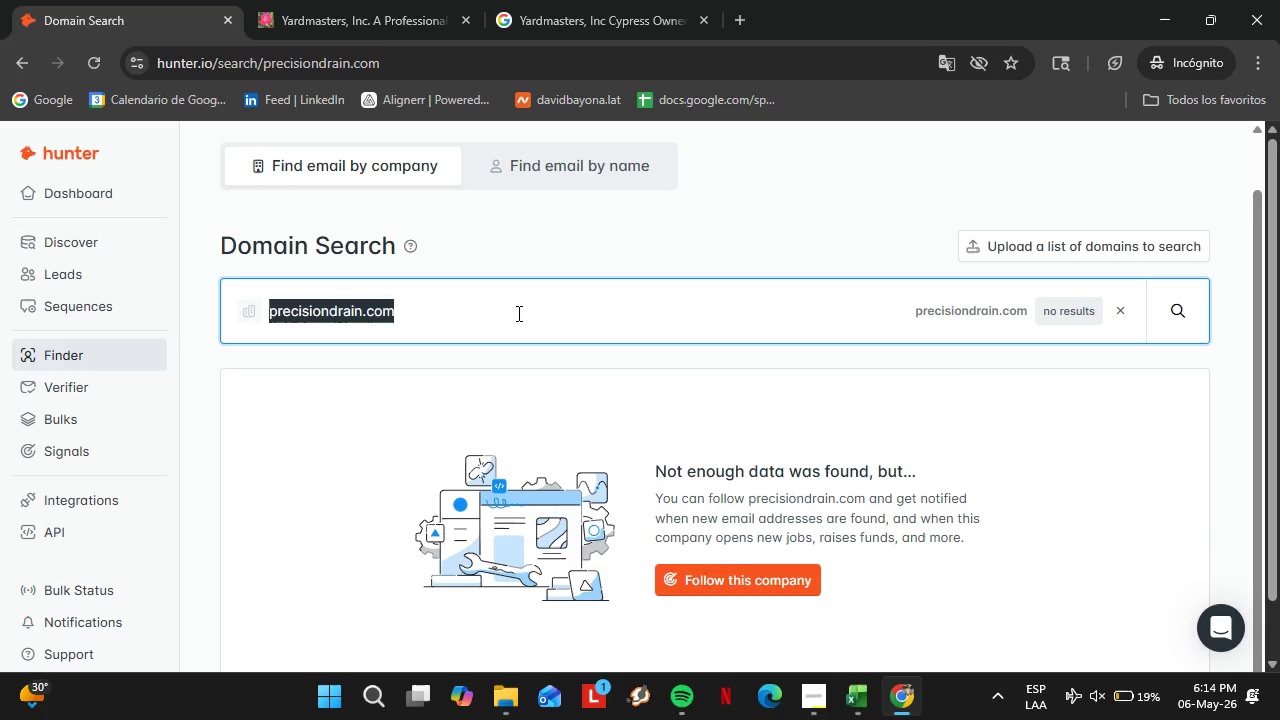 
triple_click([517, 313])
 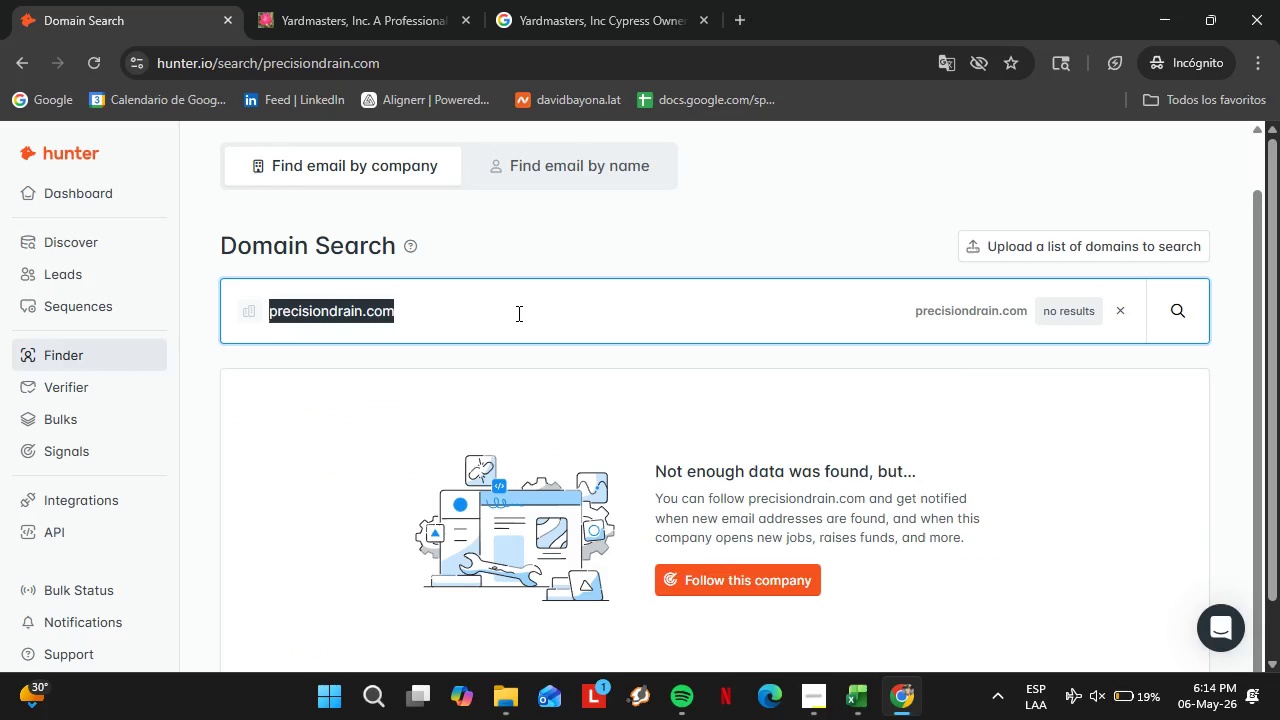 
type(professionalplumbinginc.com)
 